 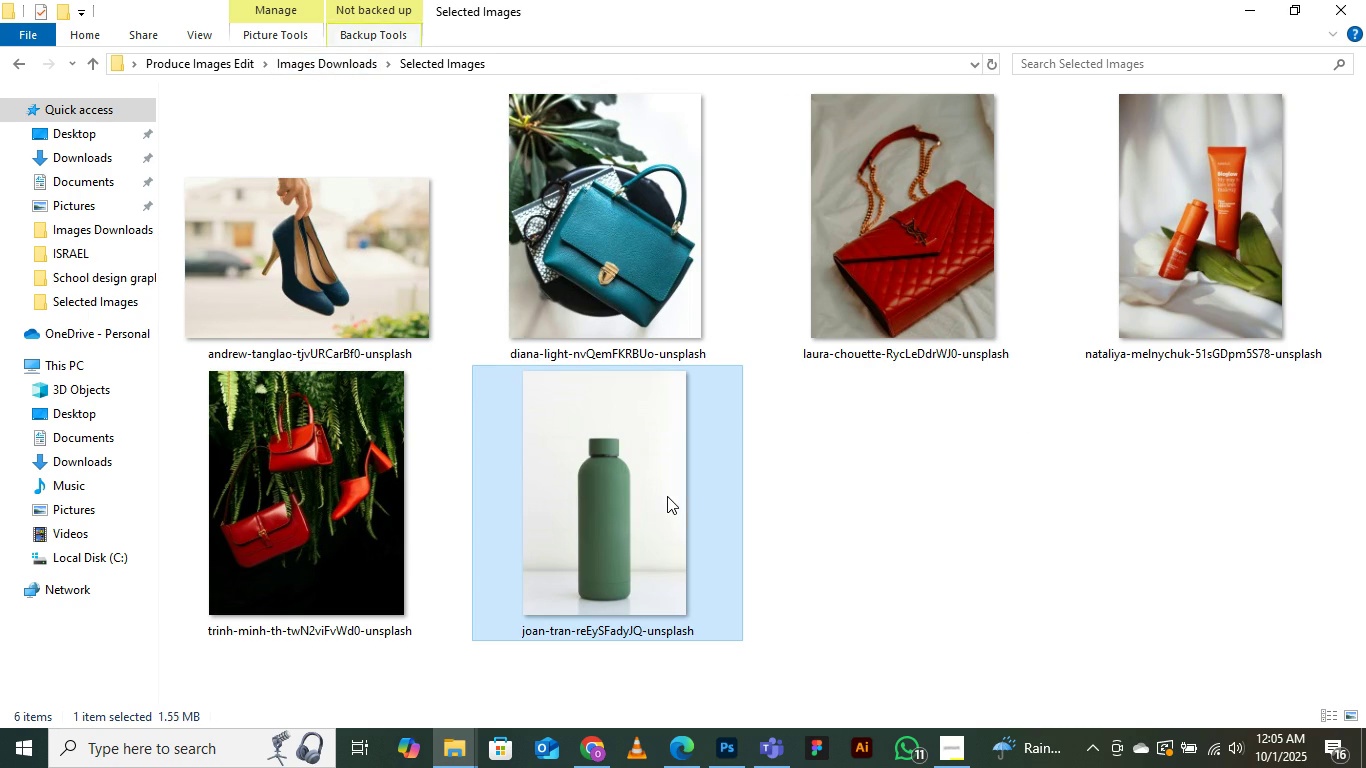 
left_click([898, 500])
 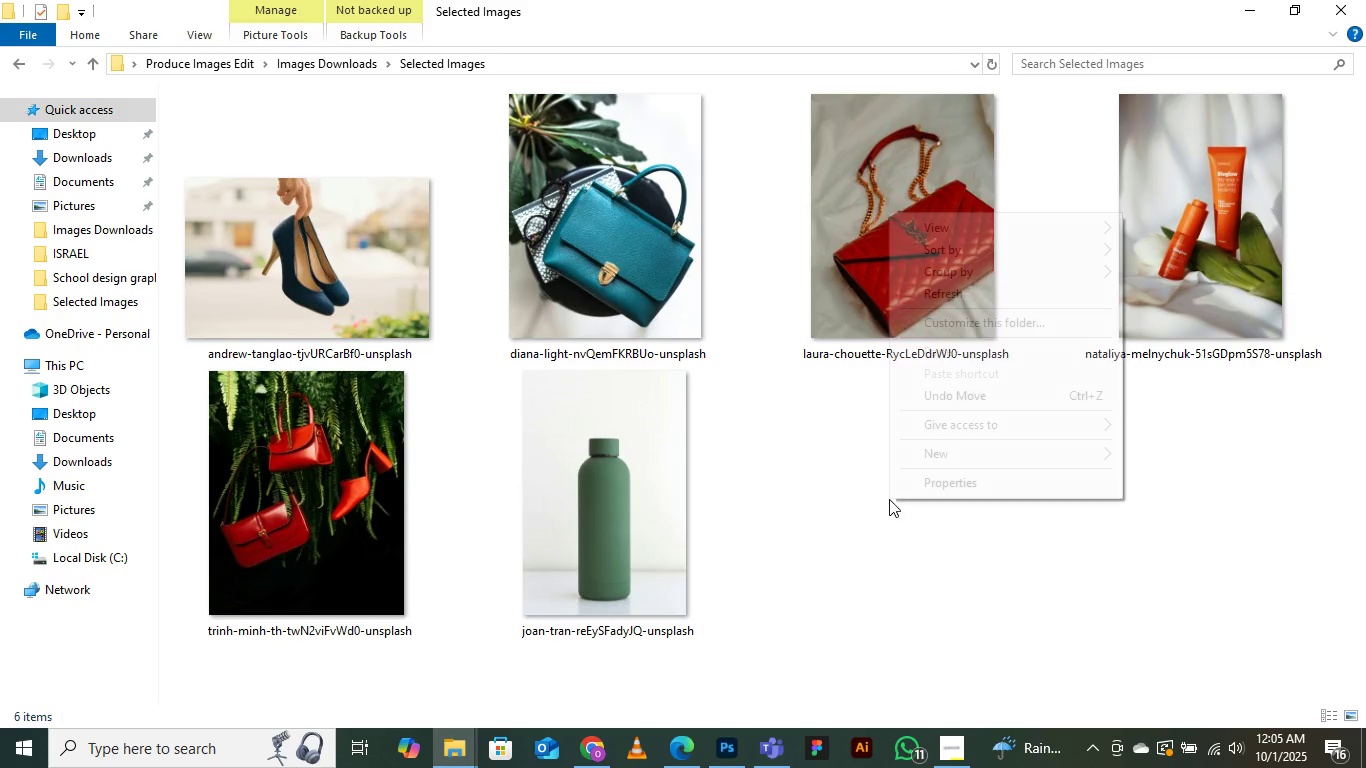 
right_click([889, 499])
 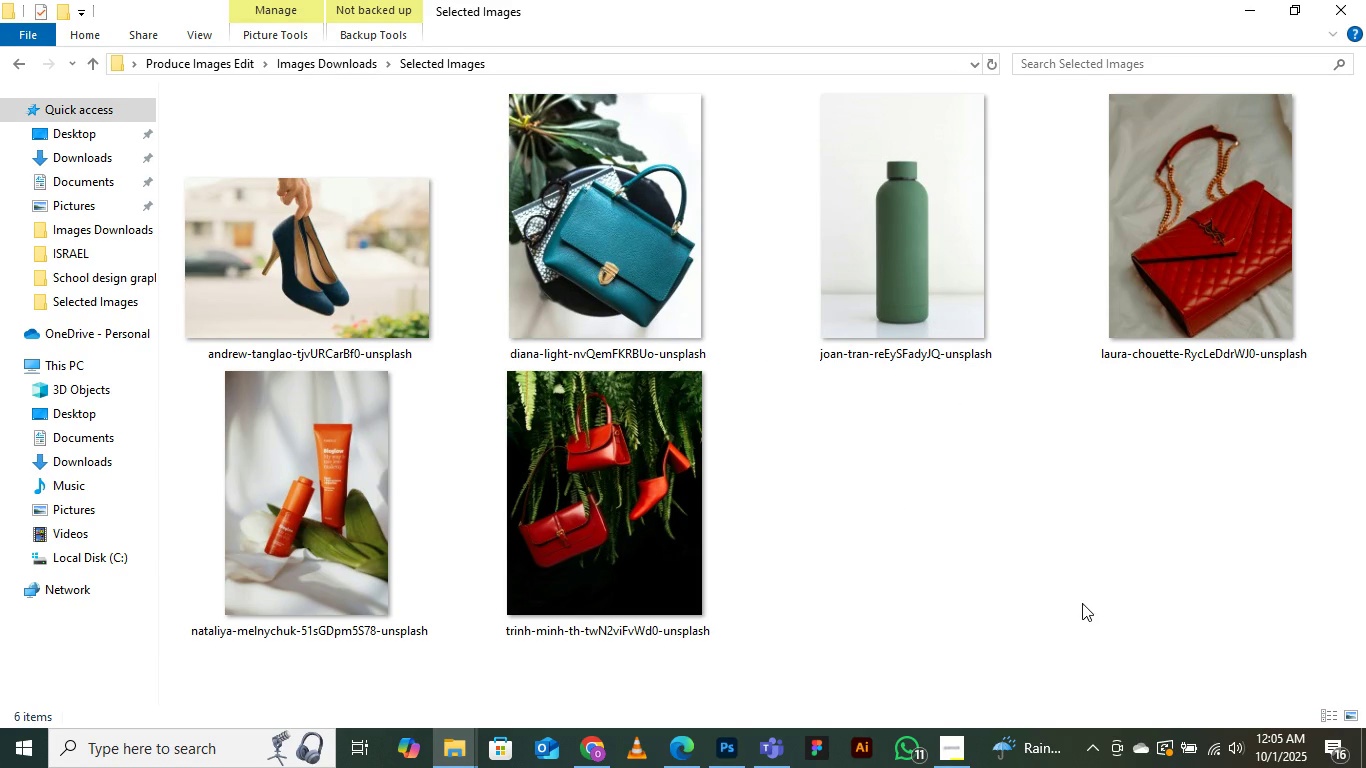 
right_click([1009, 598])
 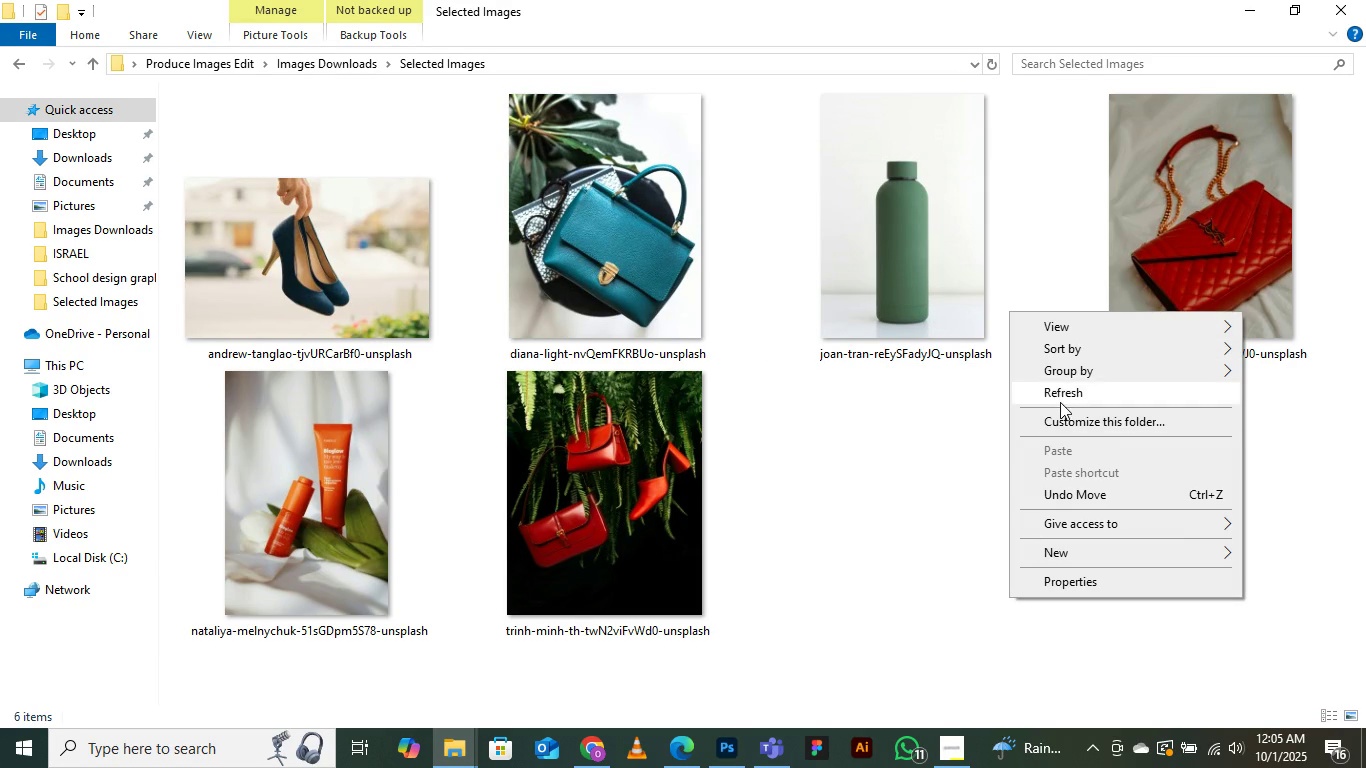 
double_click([1055, 393])
 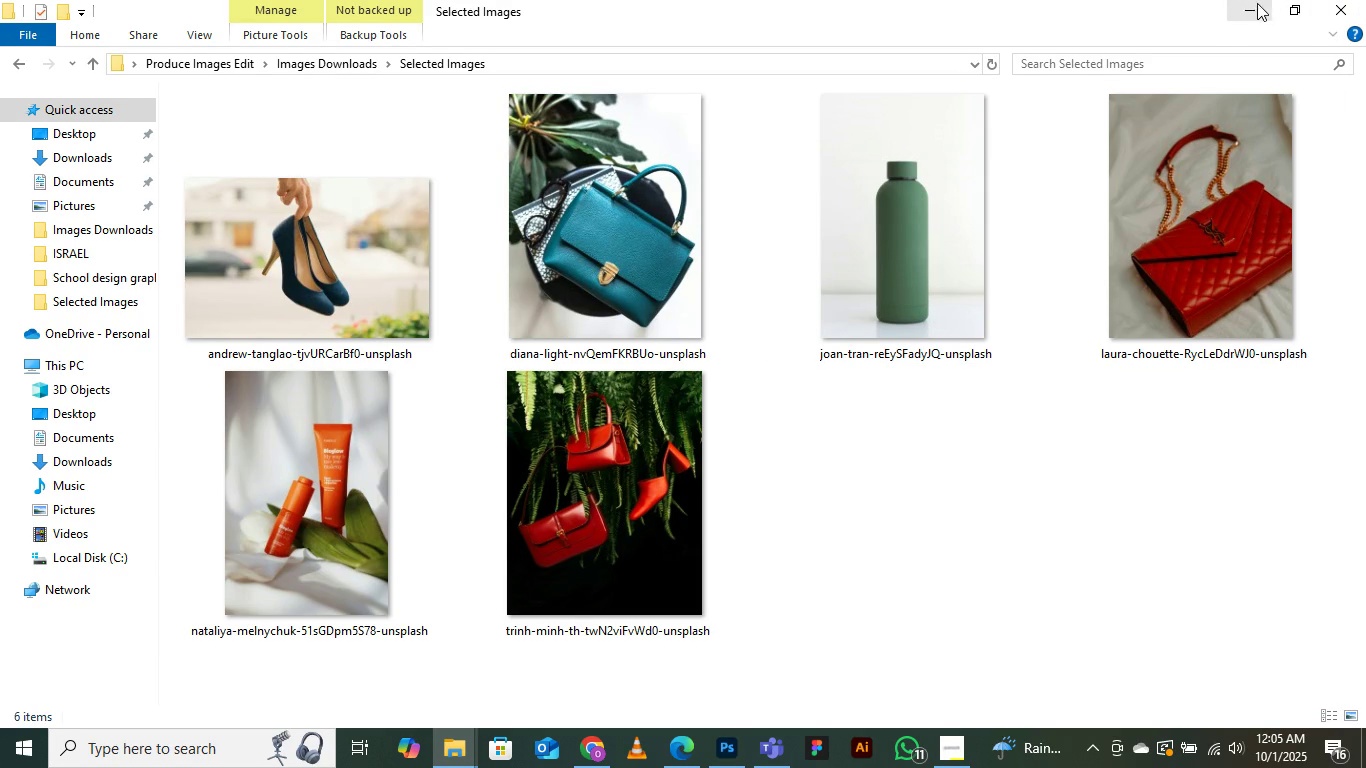 
left_click([1204, 23])
 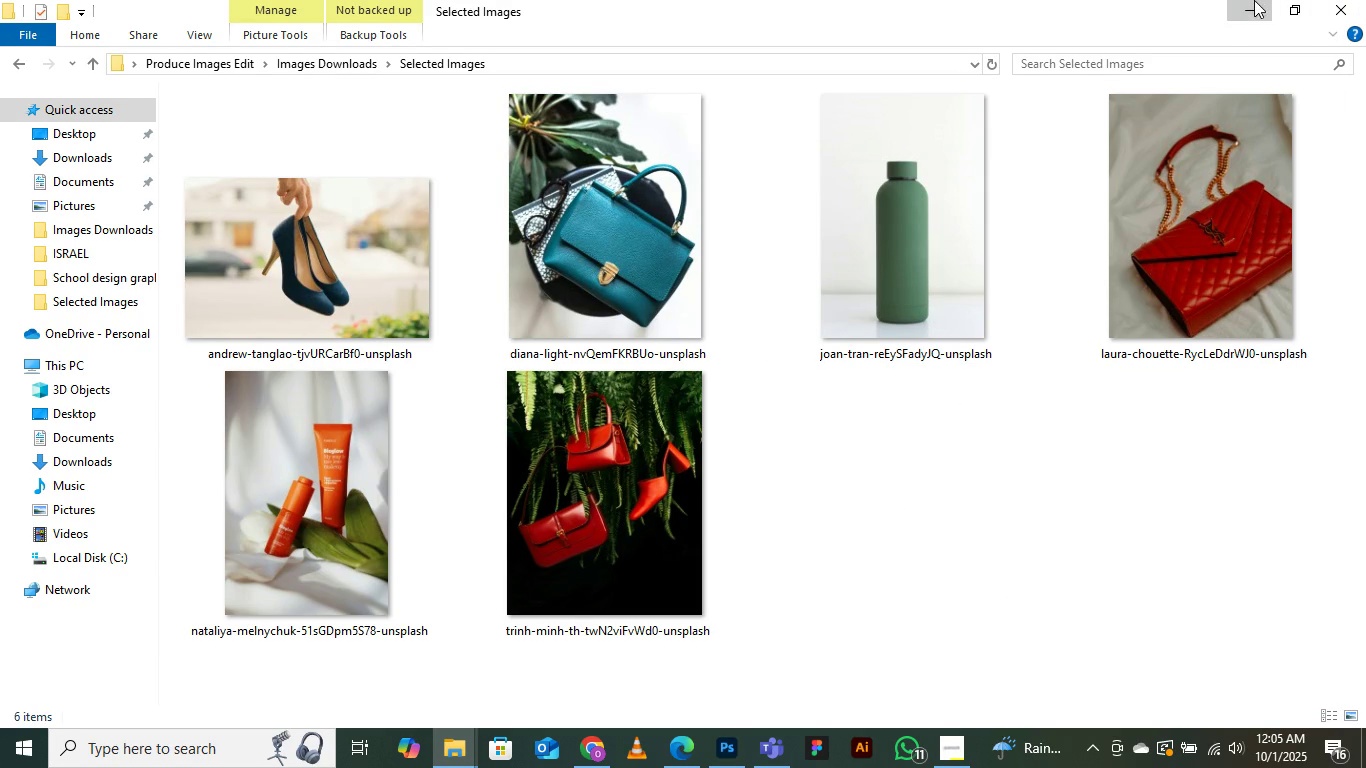 
left_click([1254, 0])
 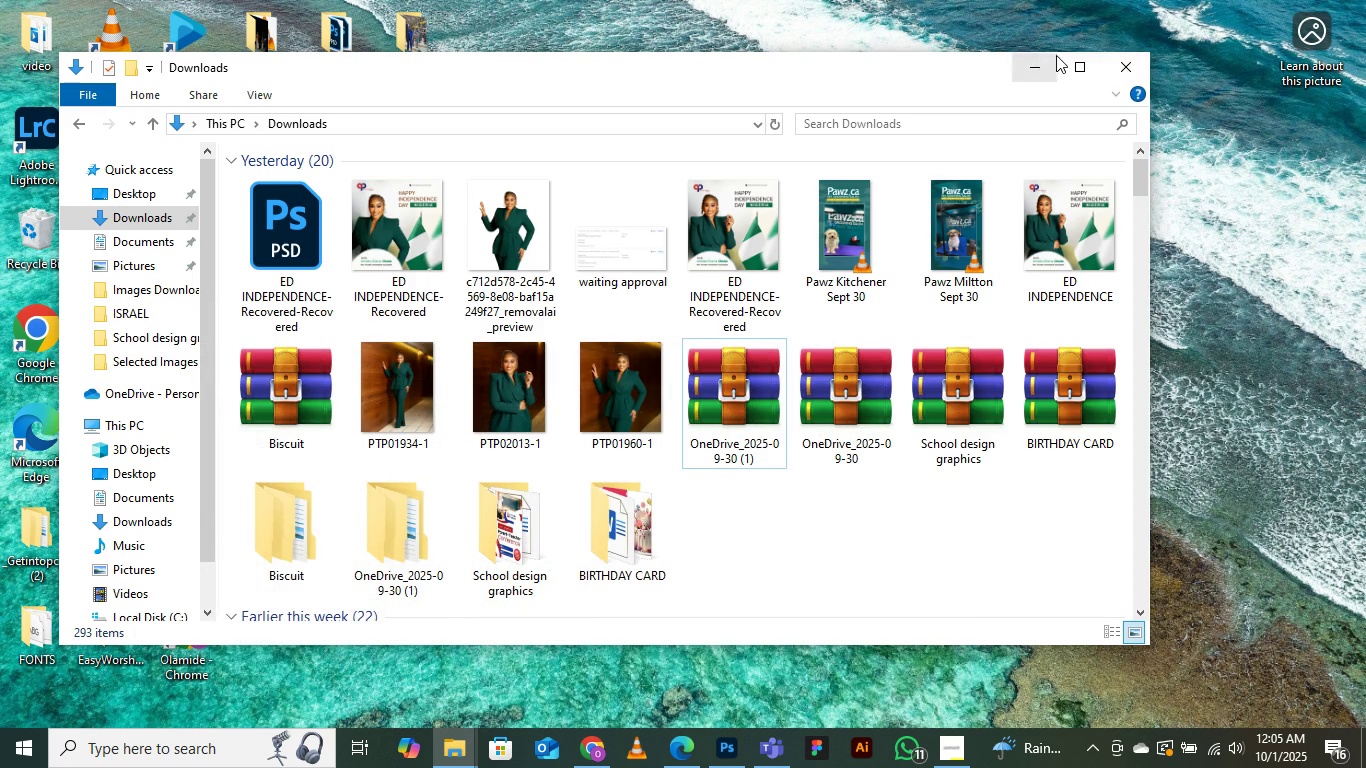 
left_click([1045, 58])
 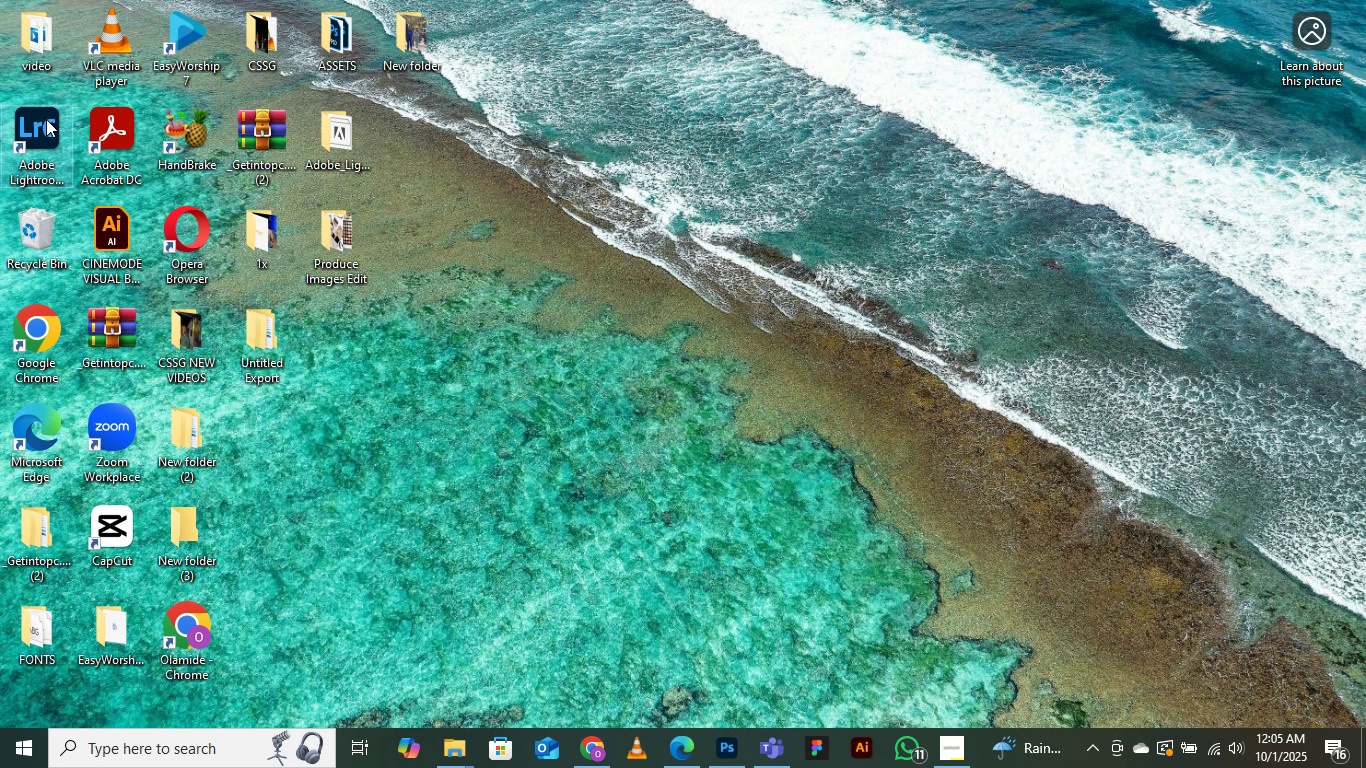 
double_click([46, 119])
 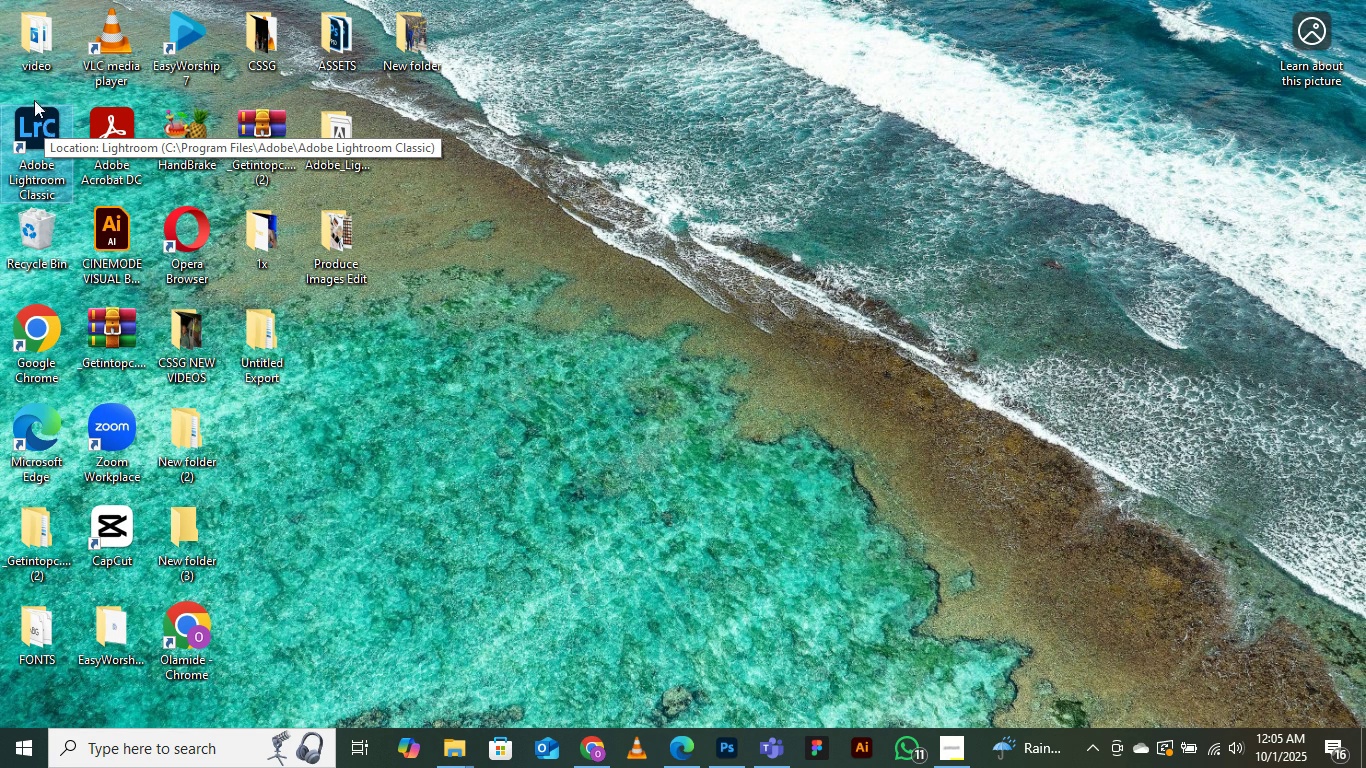 
wait(7.74)
 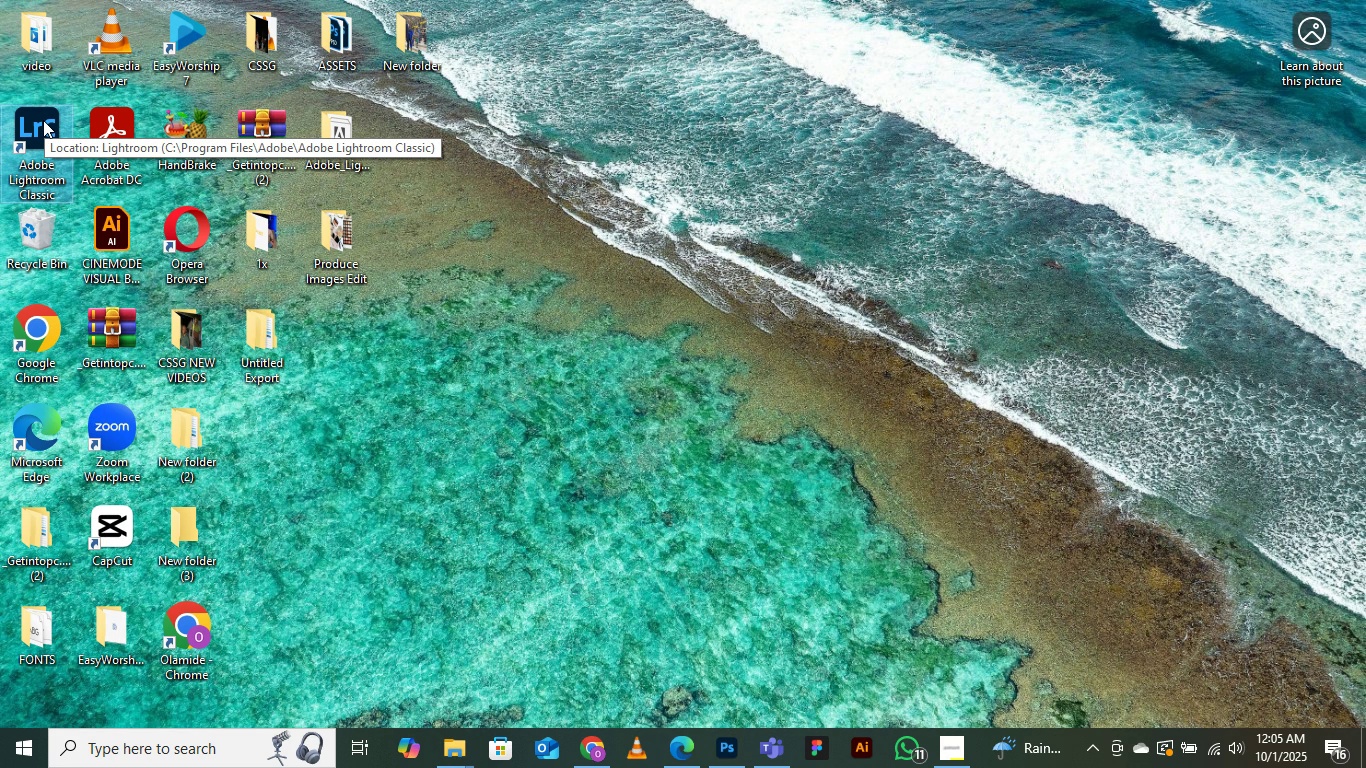 
double_click([36, 130])
 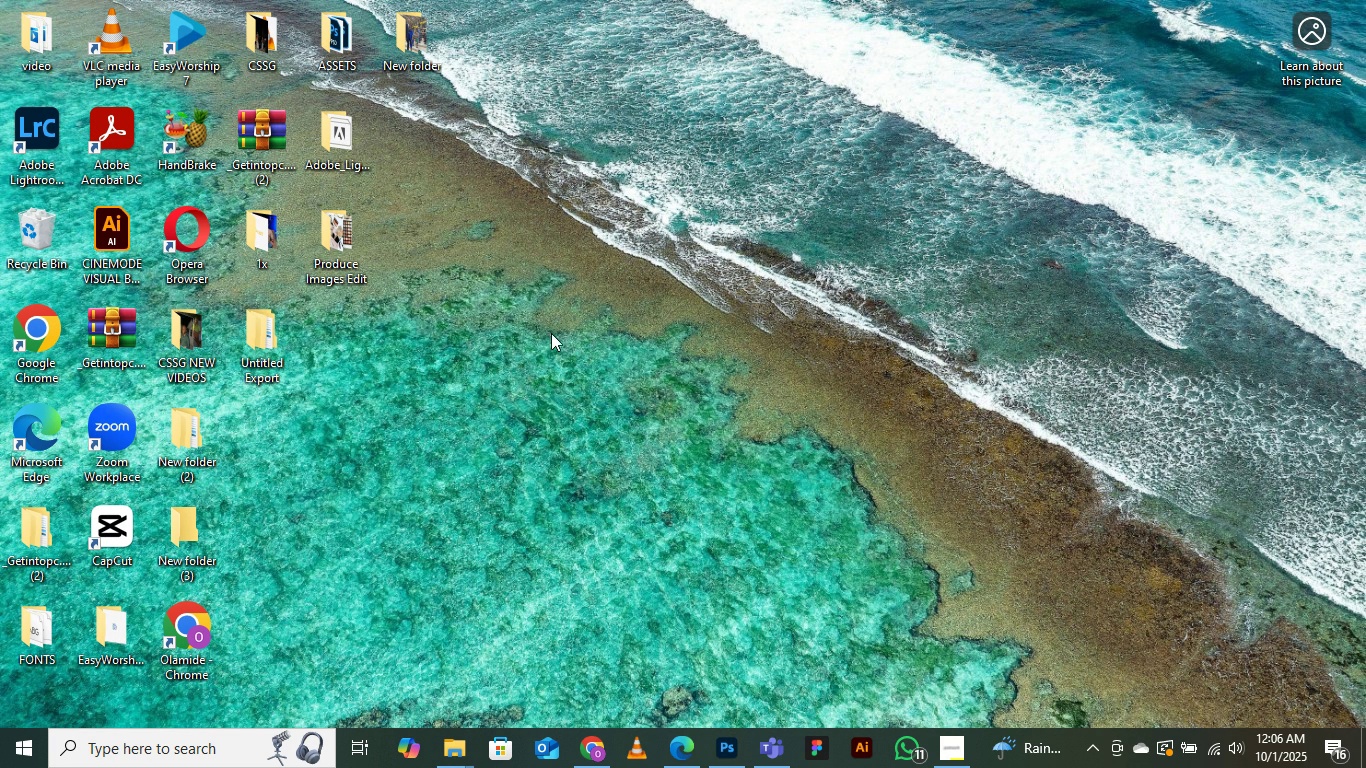 
wait(14.89)
 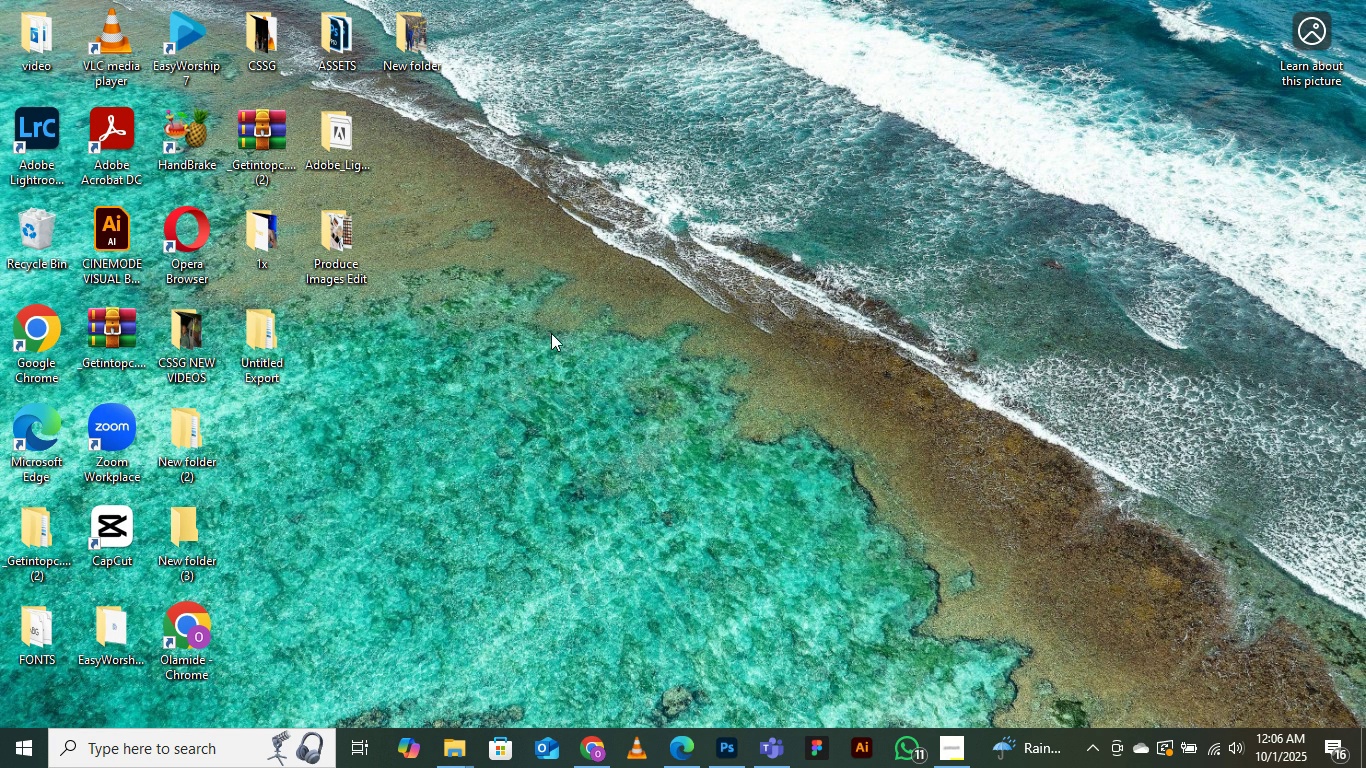 
double_click([1056, 122])
 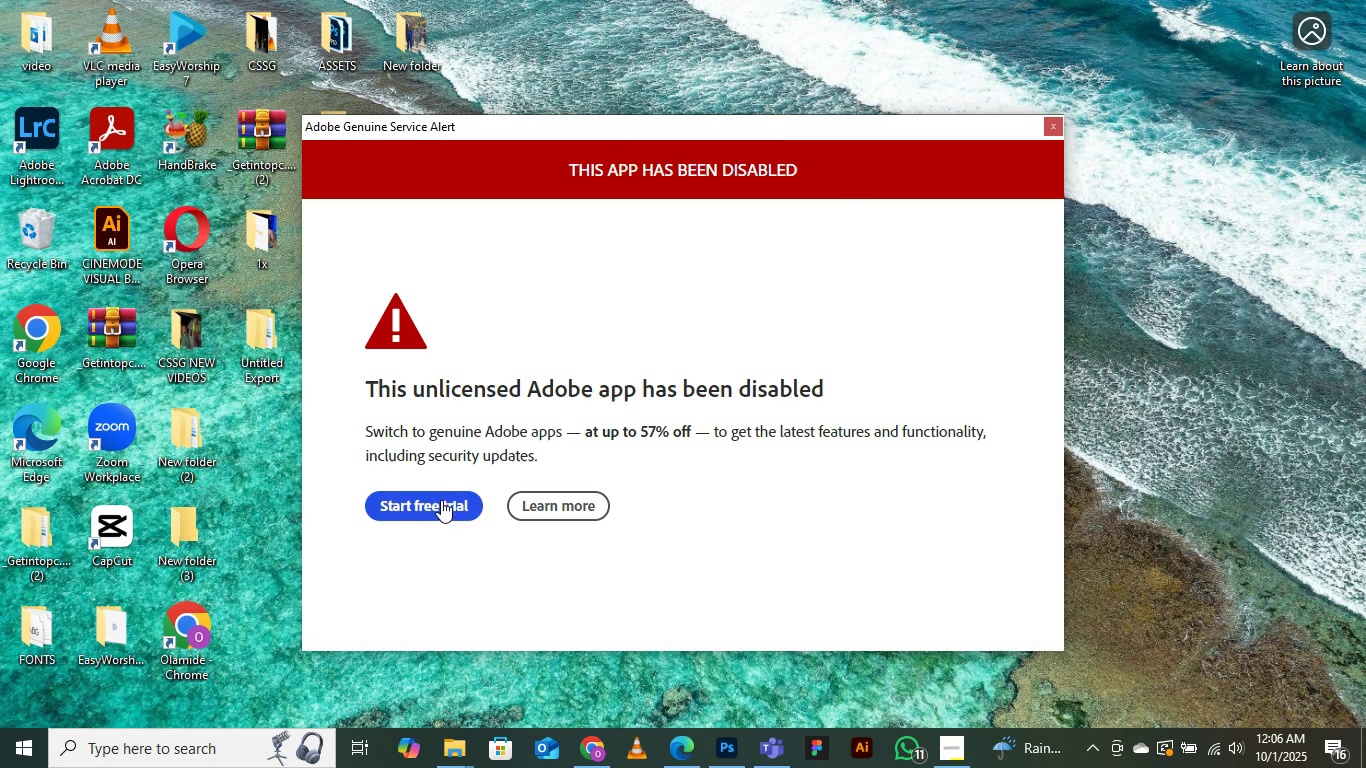 
left_click([441, 500])
 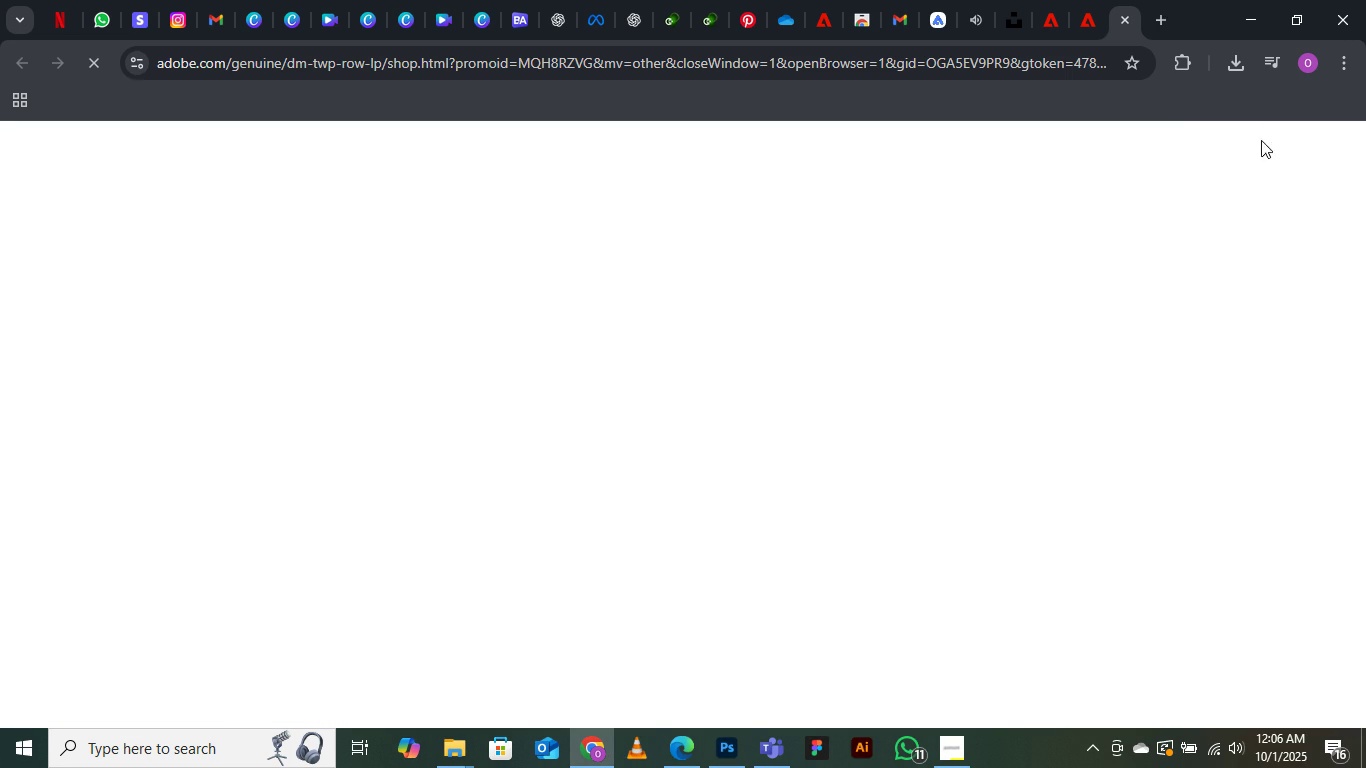 
mouse_move([1150, 79])
 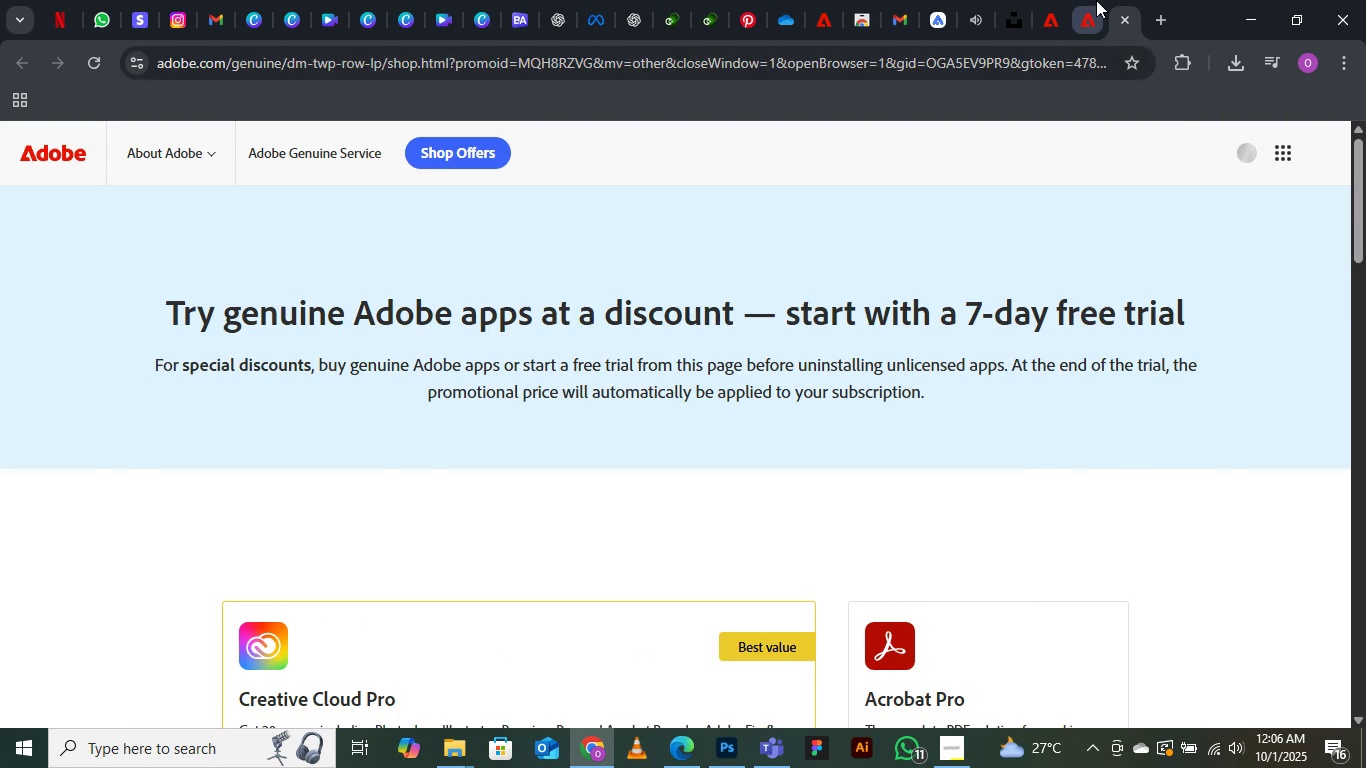 
left_click([1096, 0])
 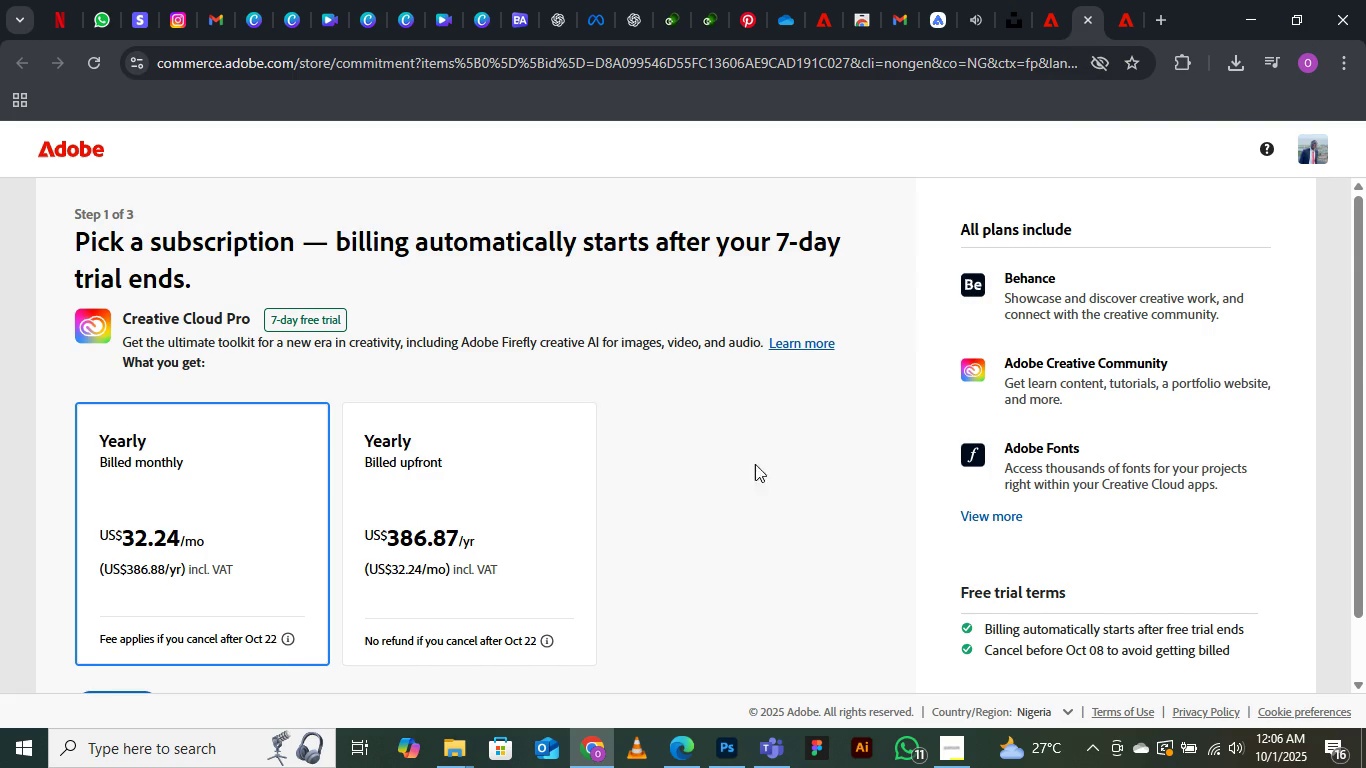 
scroll: coordinate [685, 486], scroll_direction: down, amount: 7.0
 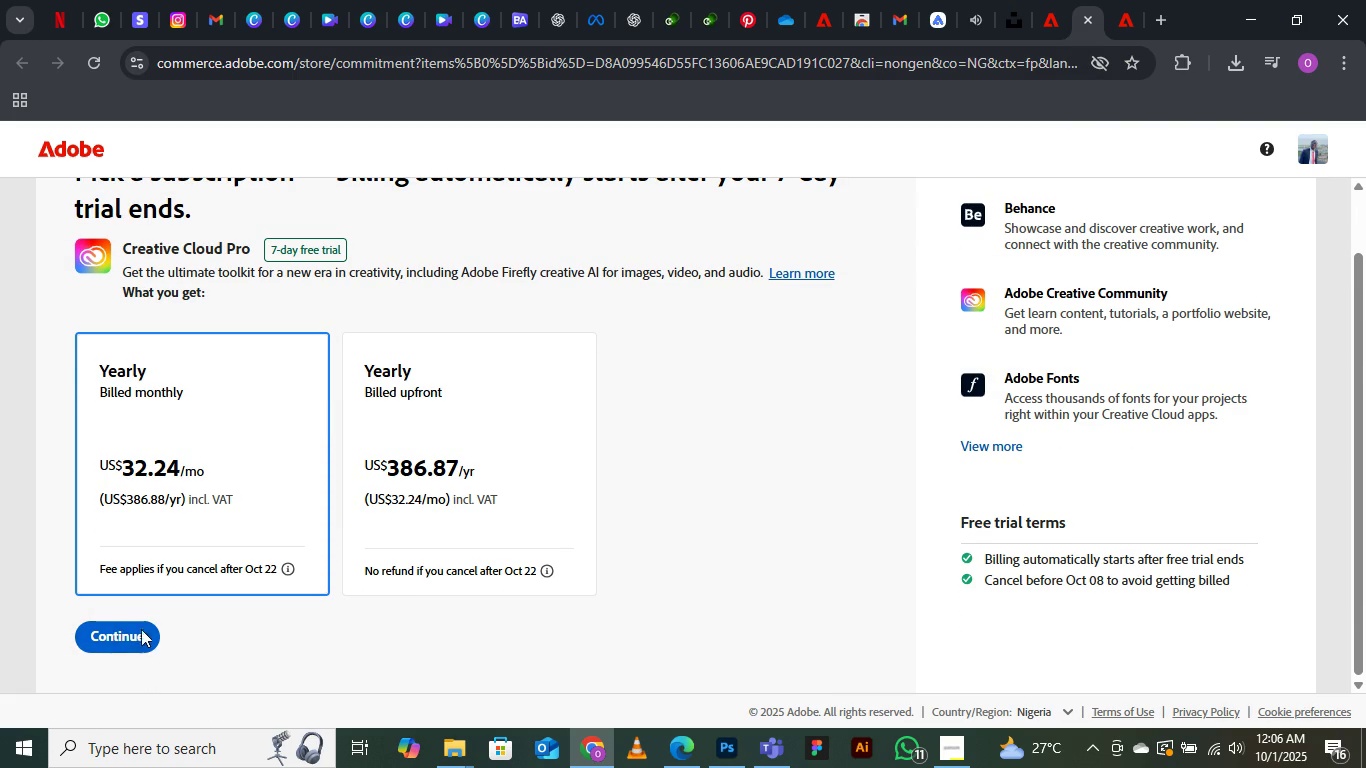 
left_click([144, 638])
 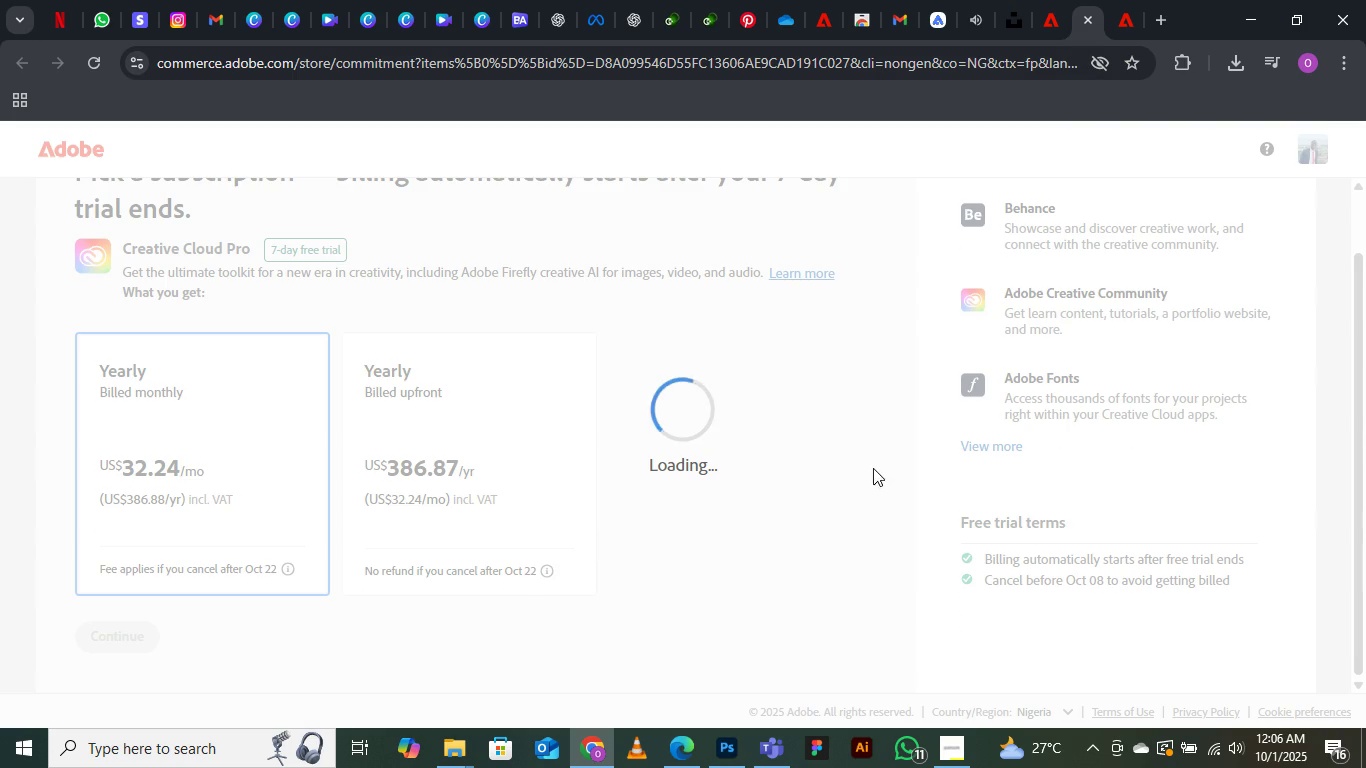 
scroll: coordinate [858, 477], scroll_direction: up, amount: 4.0
 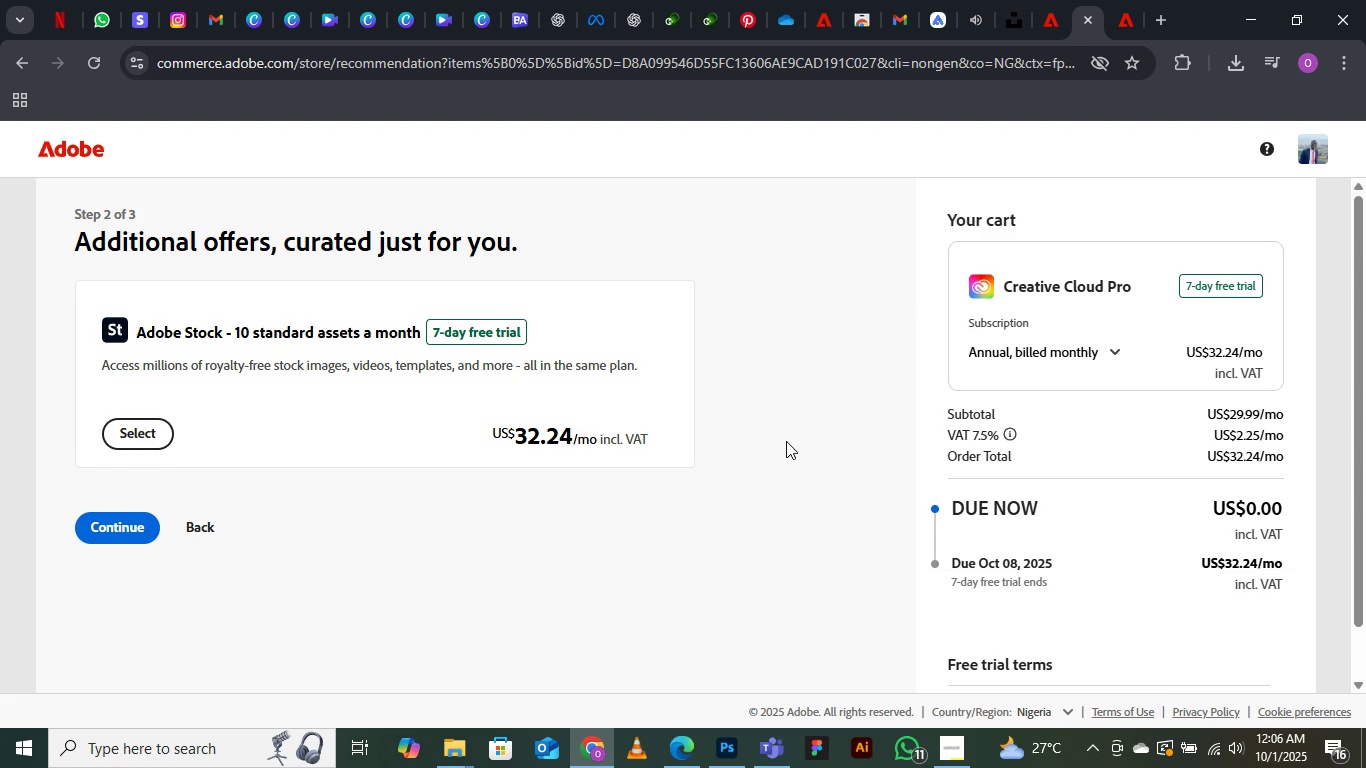 
scroll: coordinate [1082, 477], scroll_direction: down, amount: 17.0
 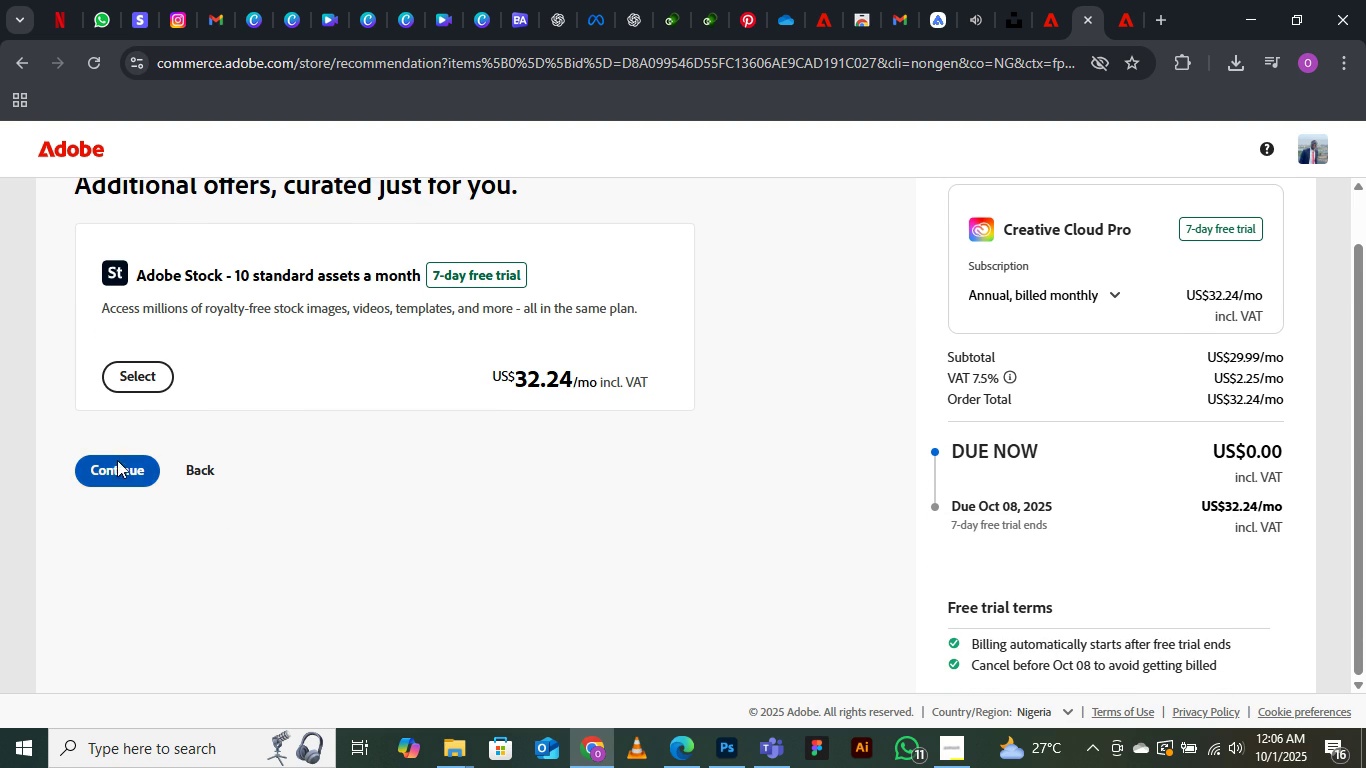 
left_click([117, 460])
 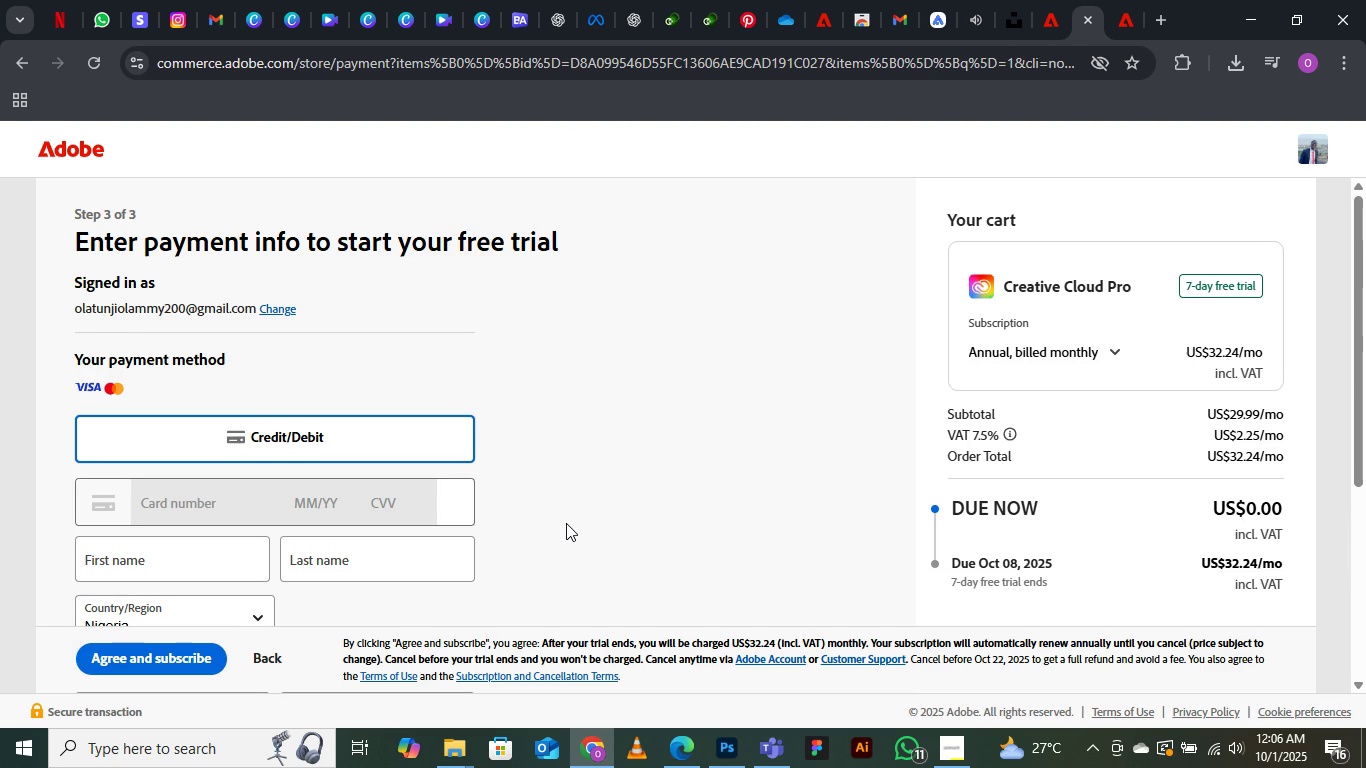 
scroll: coordinate [566, 523], scroll_direction: down, amount: 7.0
 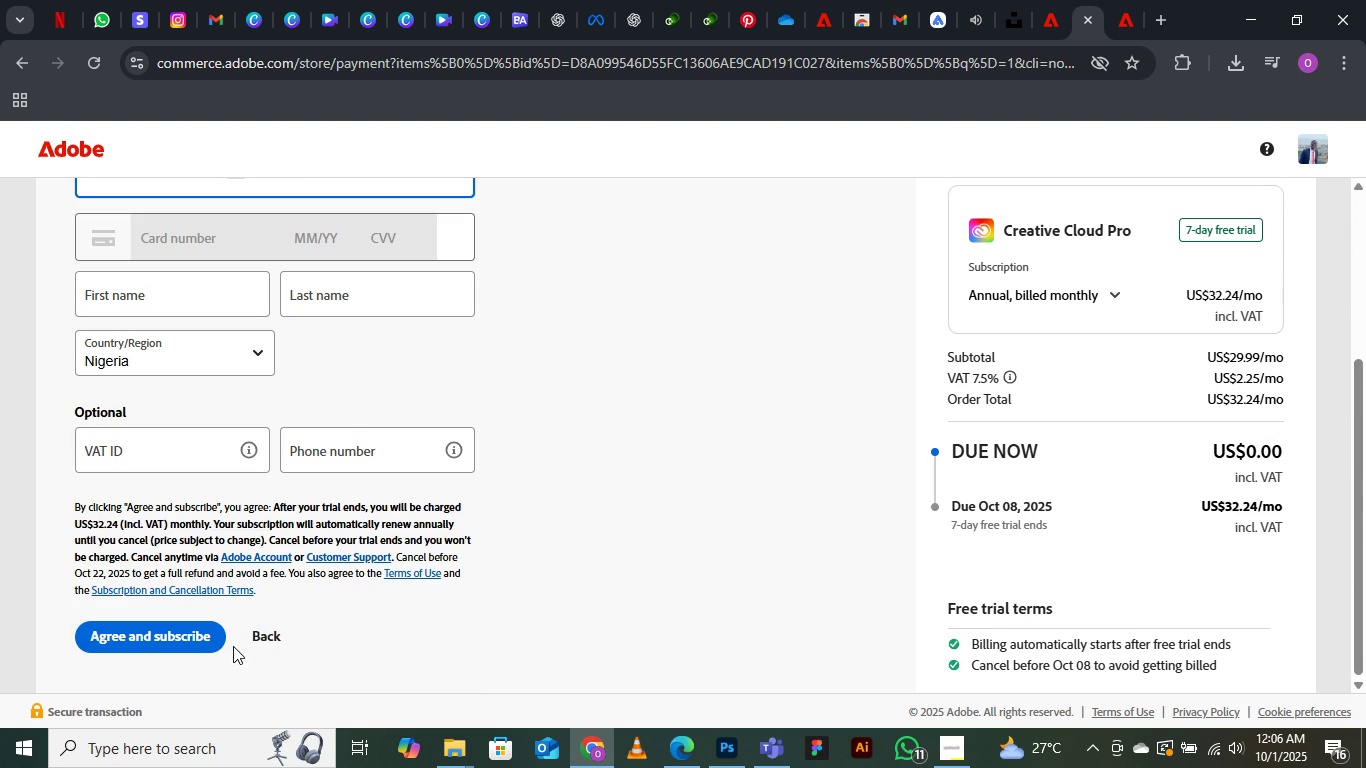 
left_click([179, 642])
 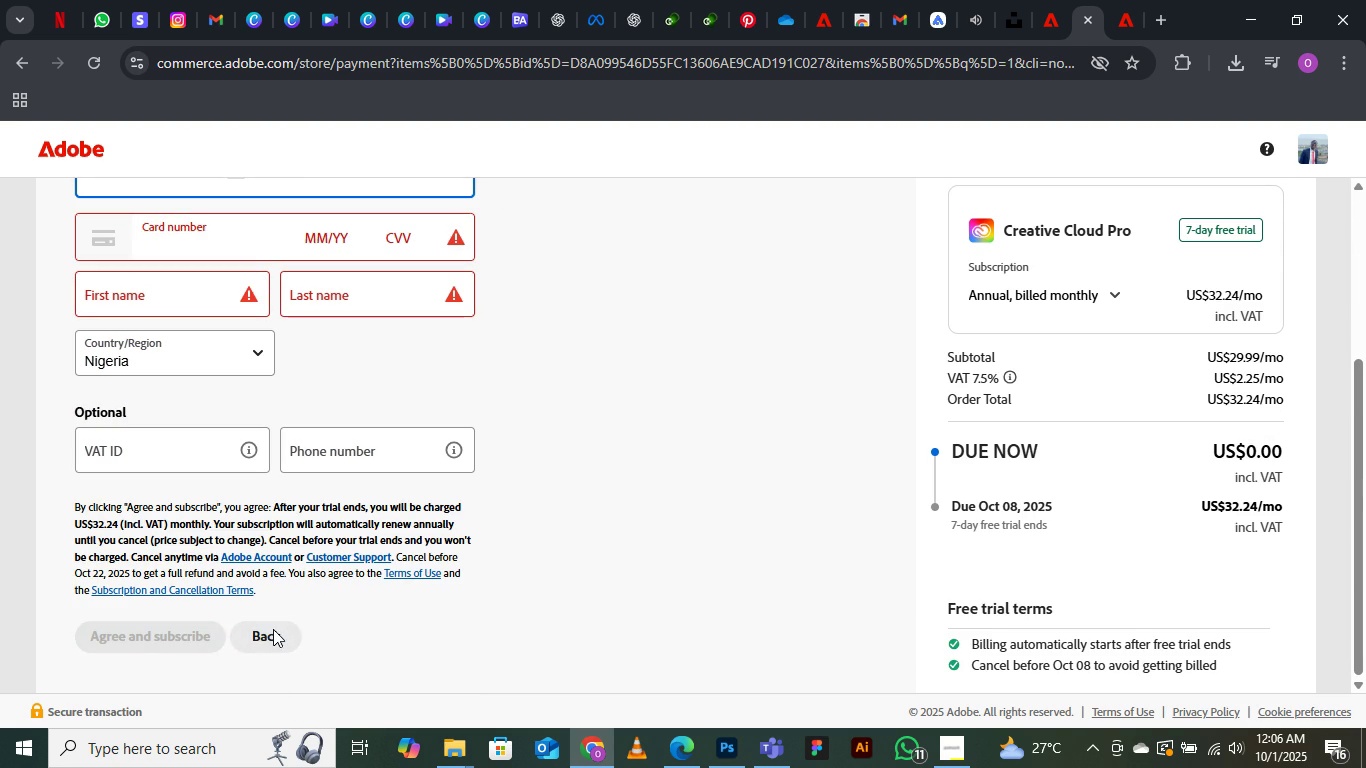 
left_click([273, 629])
 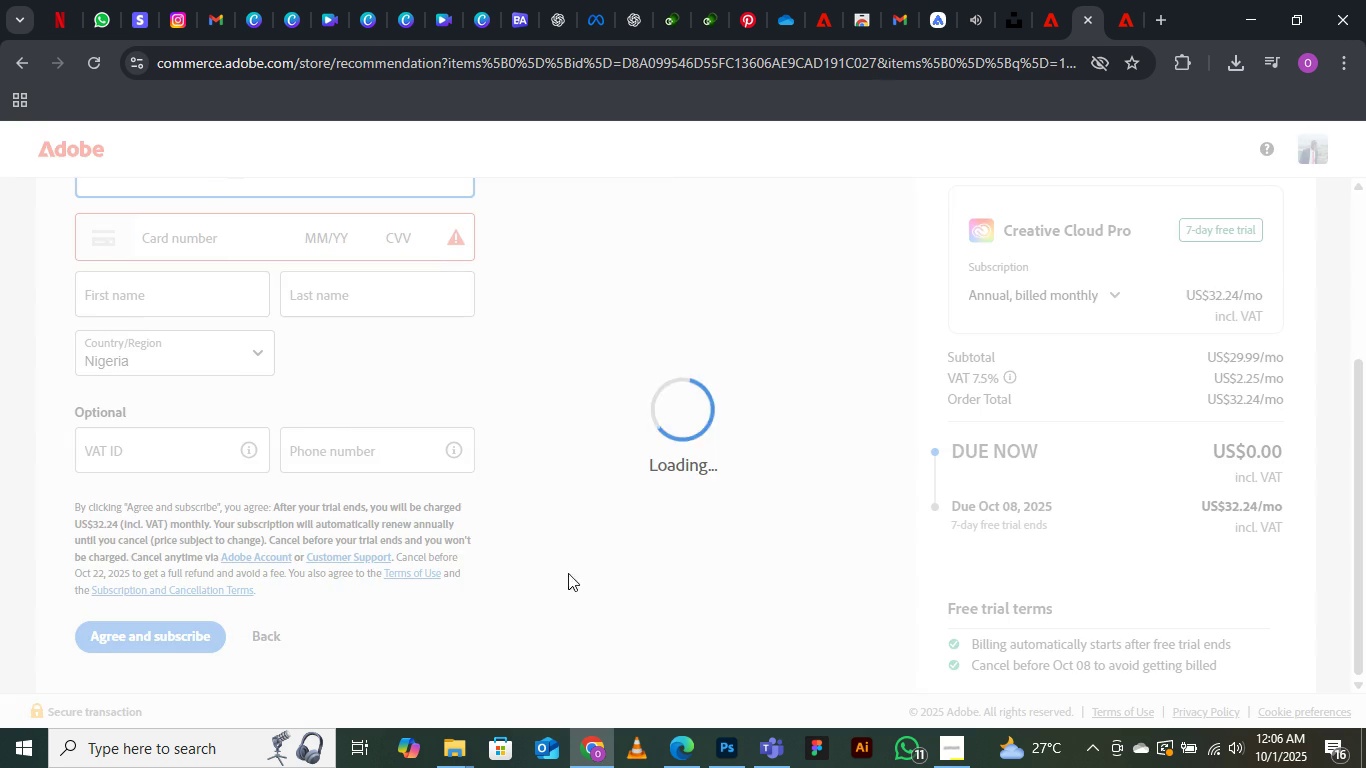 
scroll: coordinate [817, 534], scroll_direction: down, amount: 9.0
 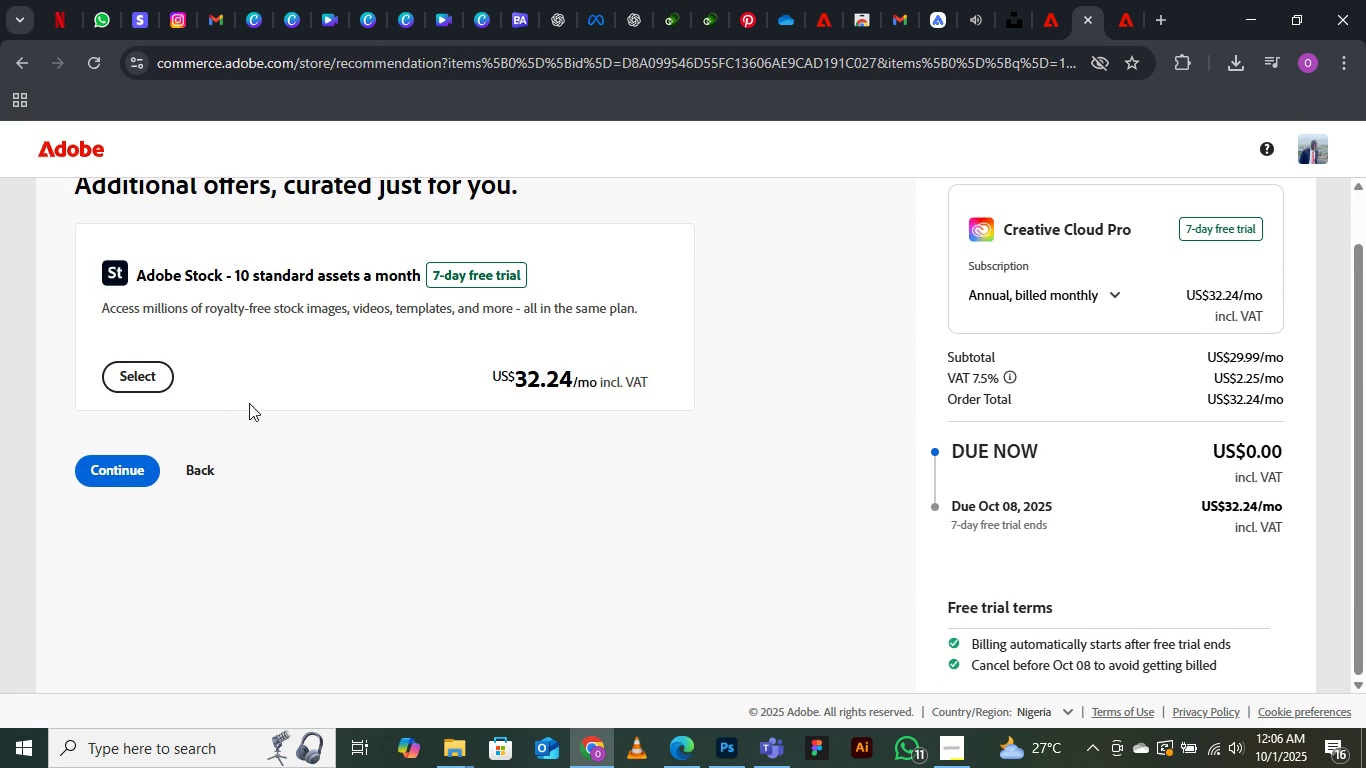 
left_click([132, 368])
 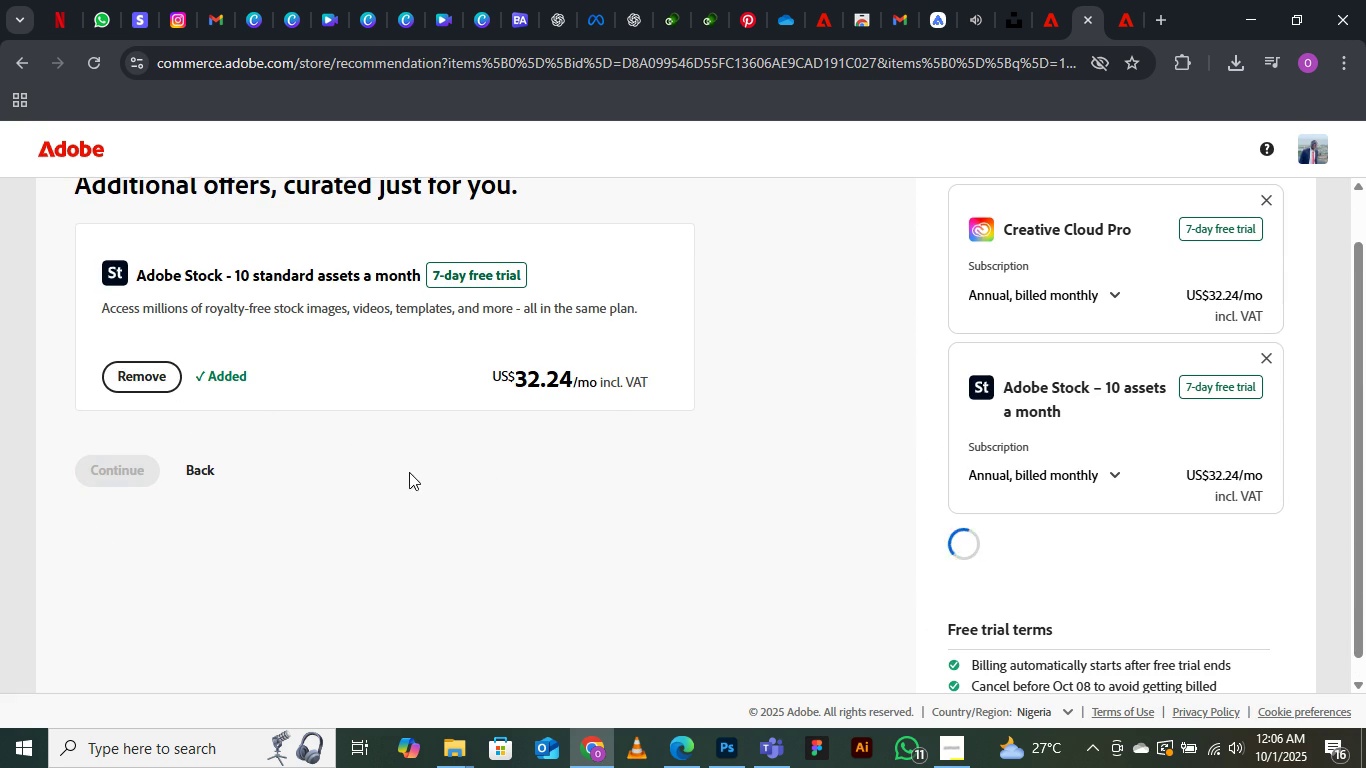 
scroll: coordinate [989, 547], scroll_direction: down, amount: 7.0
 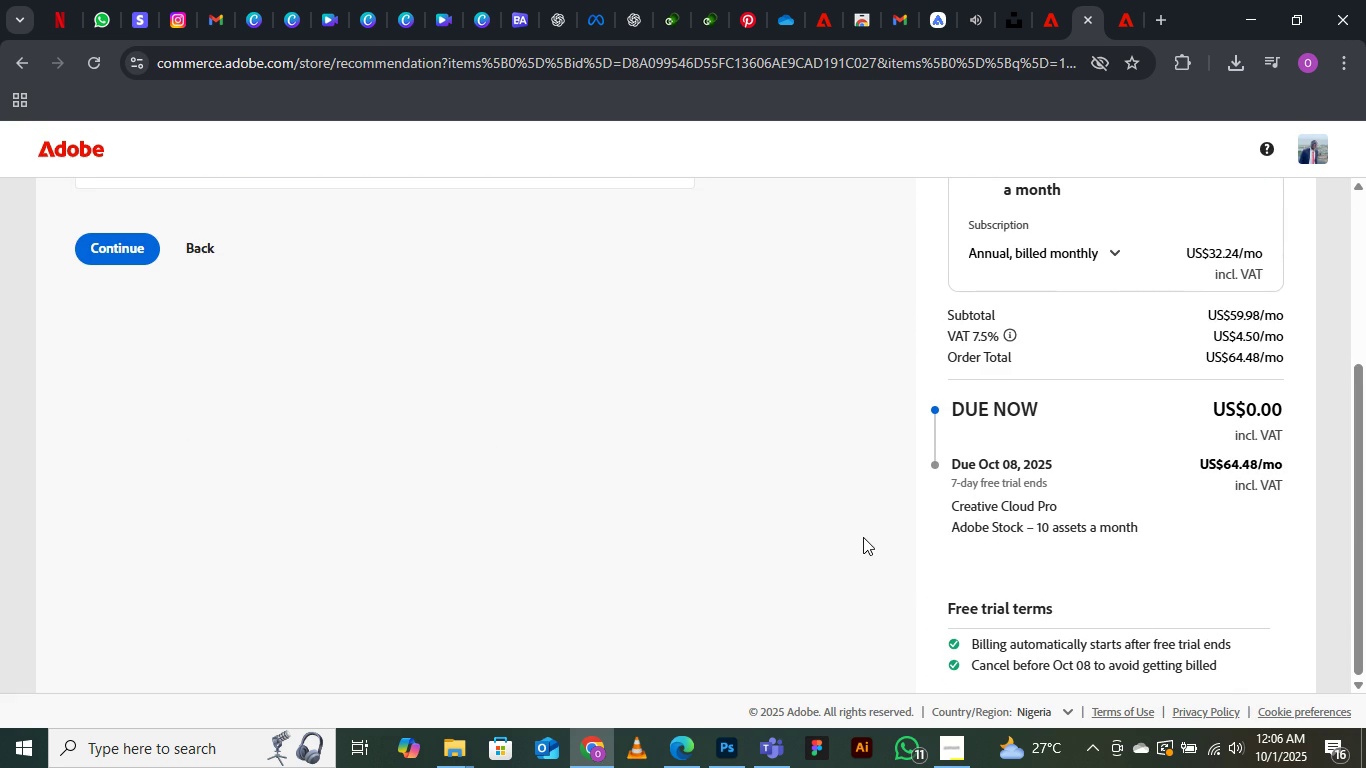 
scroll: coordinate [857, 534], scroll_direction: up, amount: 4.0
 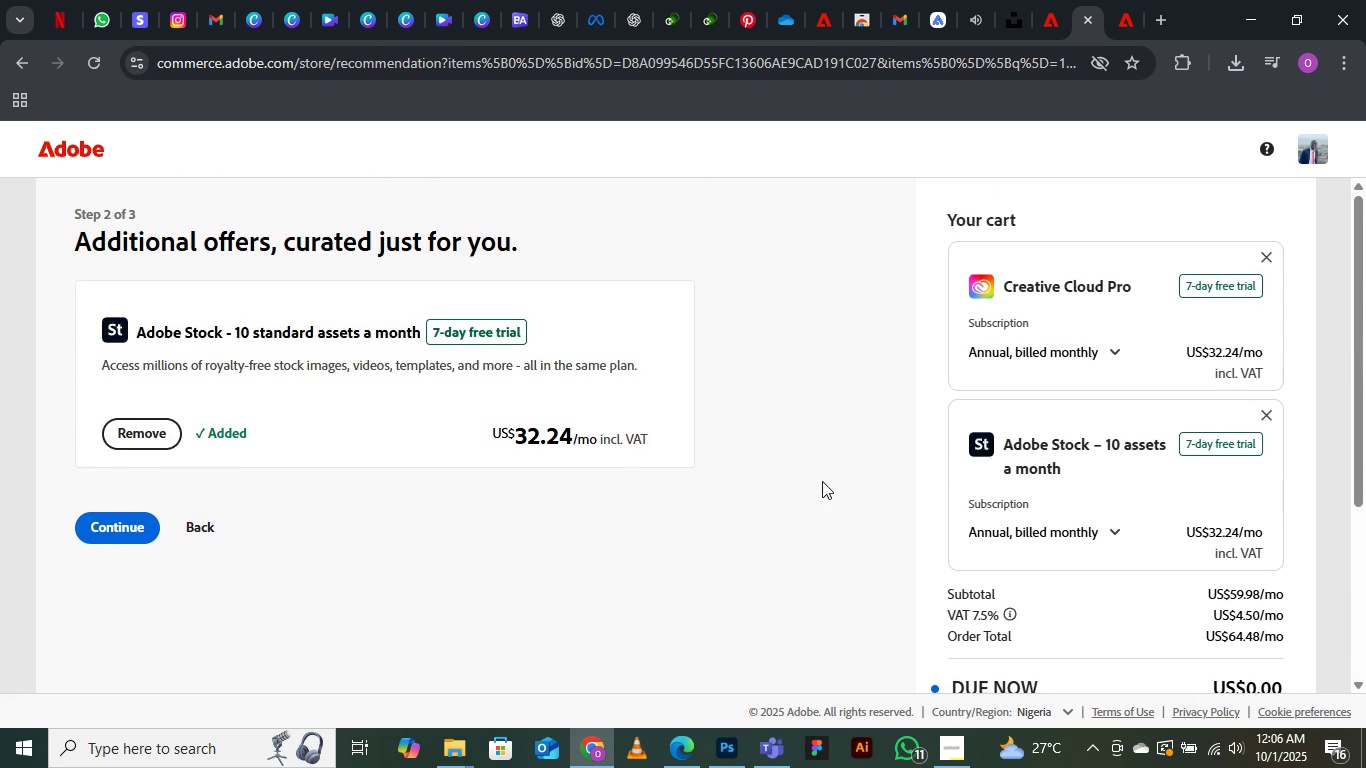 
scroll: coordinate [841, 486], scroll_direction: down, amount: 3.0
 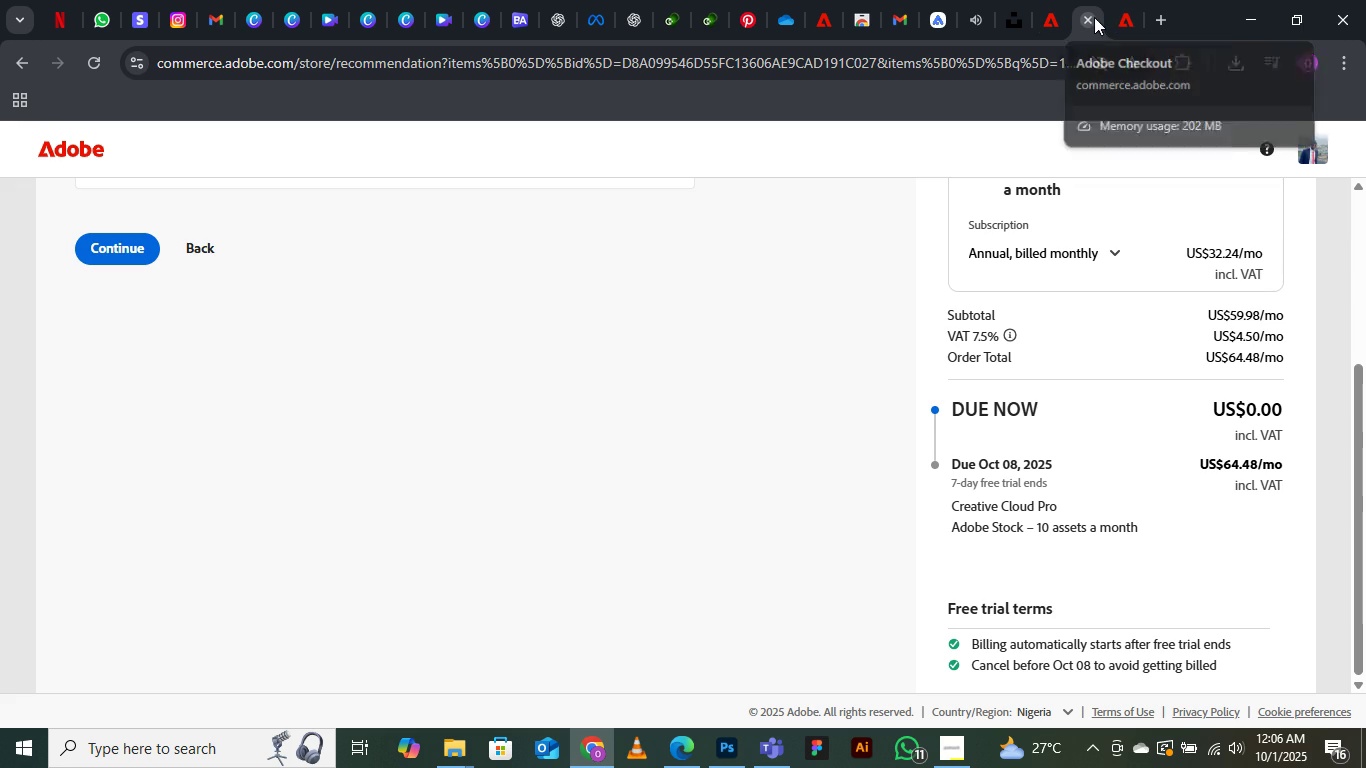 
left_click([1089, 18])
 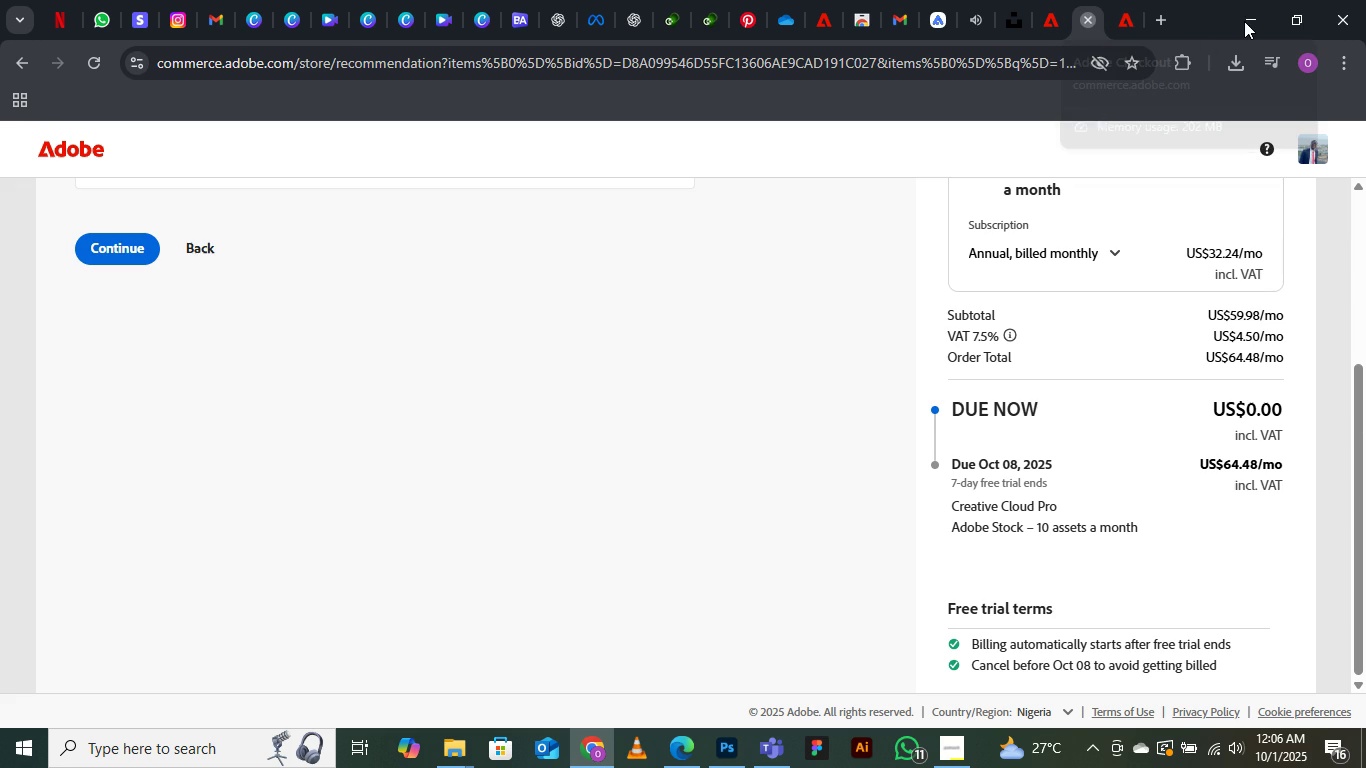 
left_click([1247, 19])
 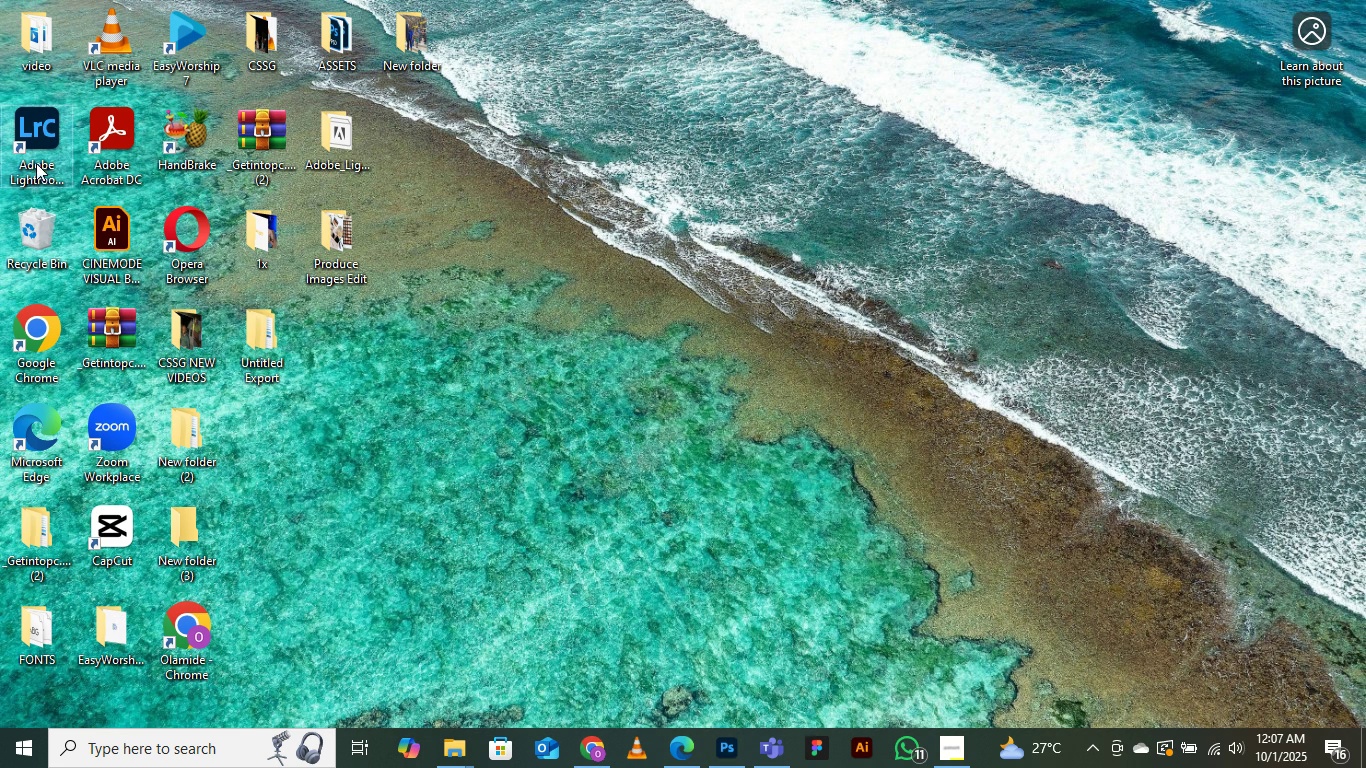 
double_click([38, 156])
 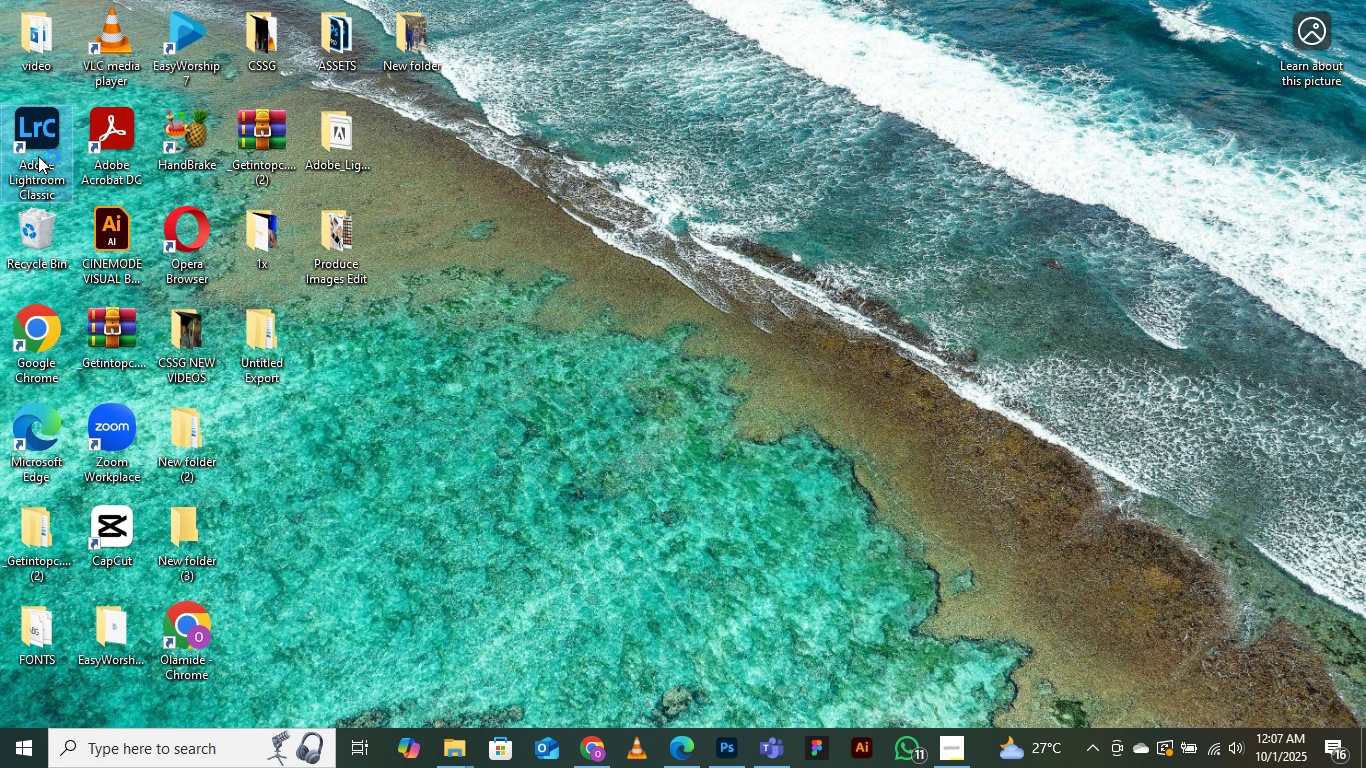 
triple_click([38, 156])
 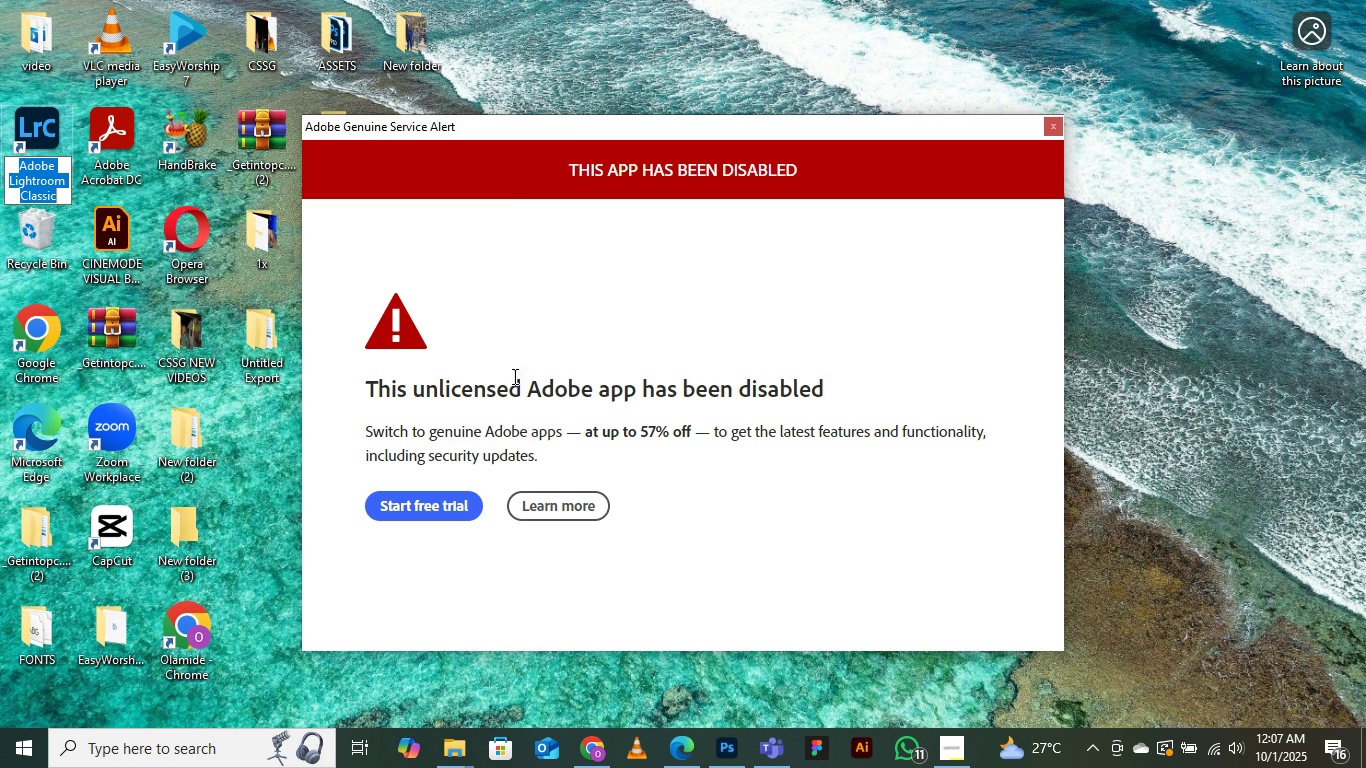 
wait(32.05)
 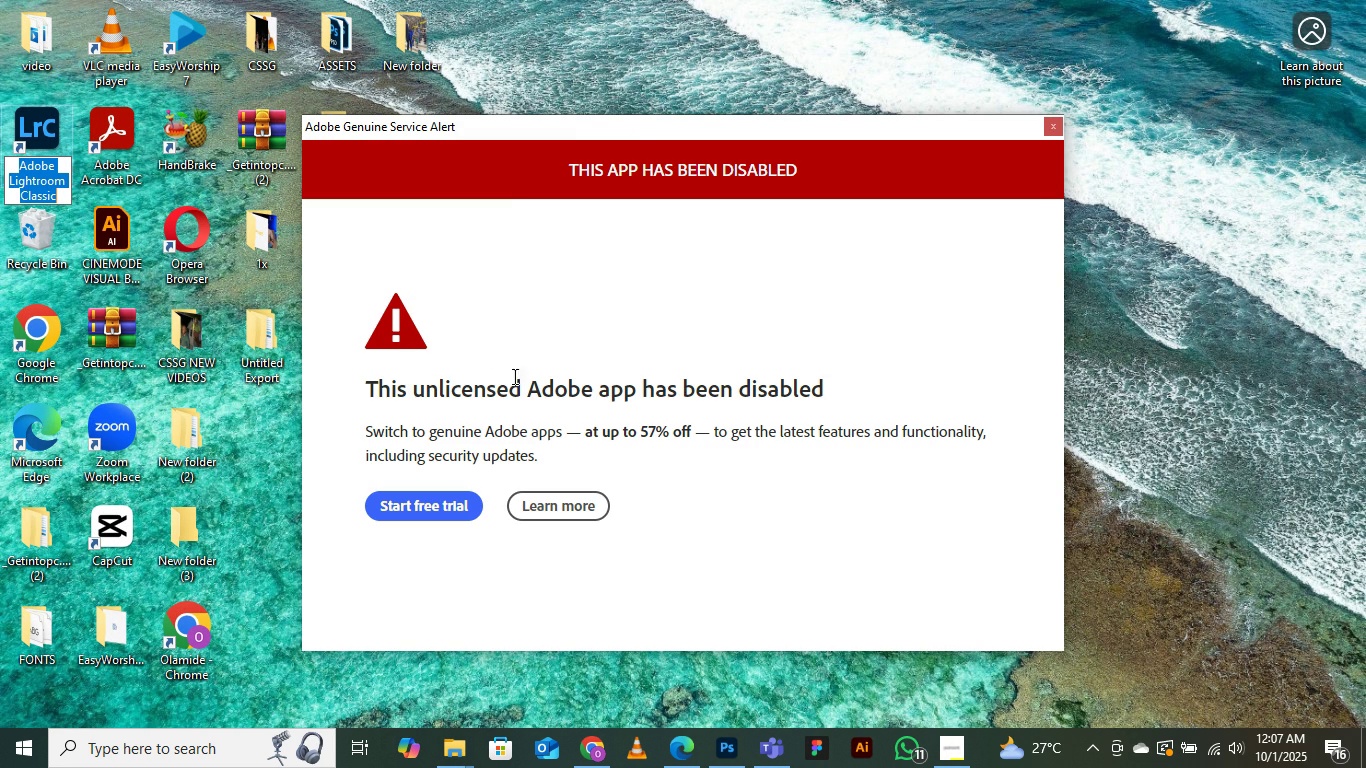 
mouse_move([522, 343])
 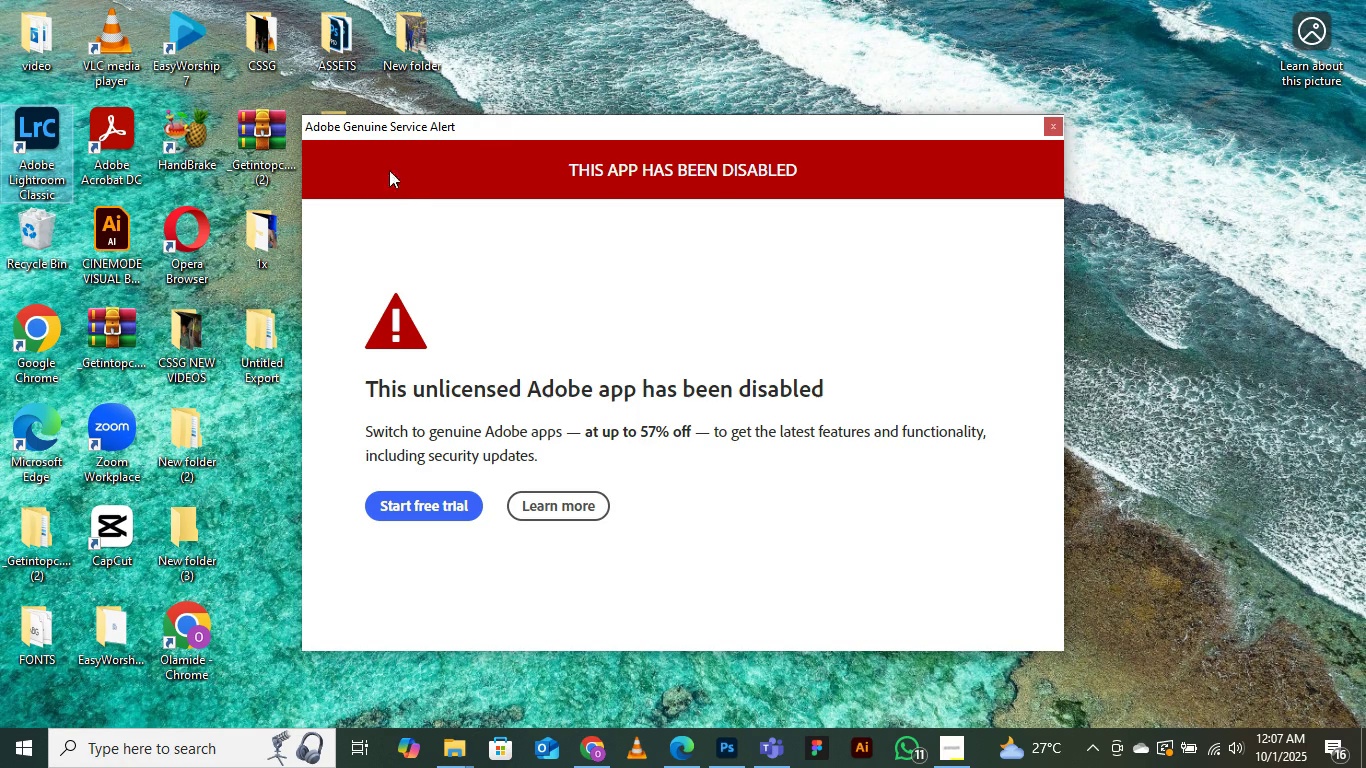 
wait(10.74)
 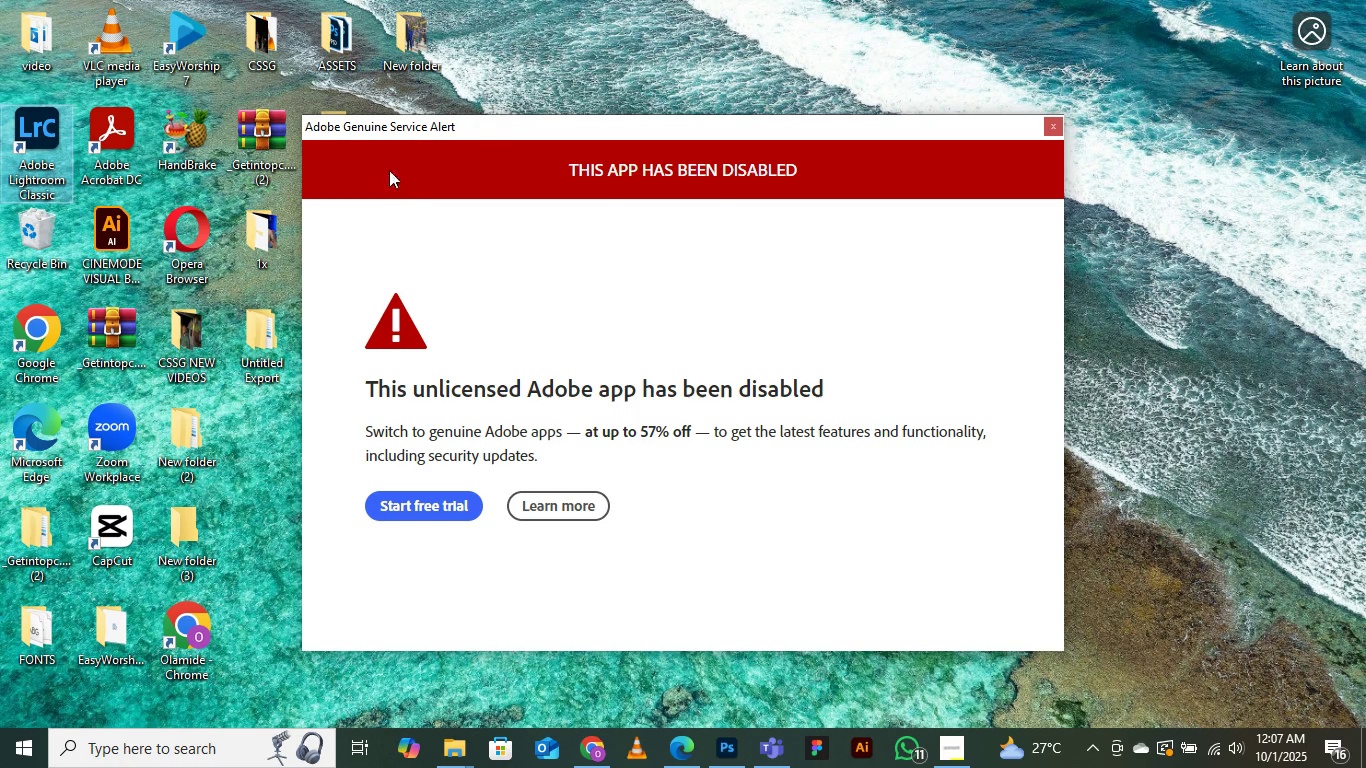 
double_click([1049, 127])
 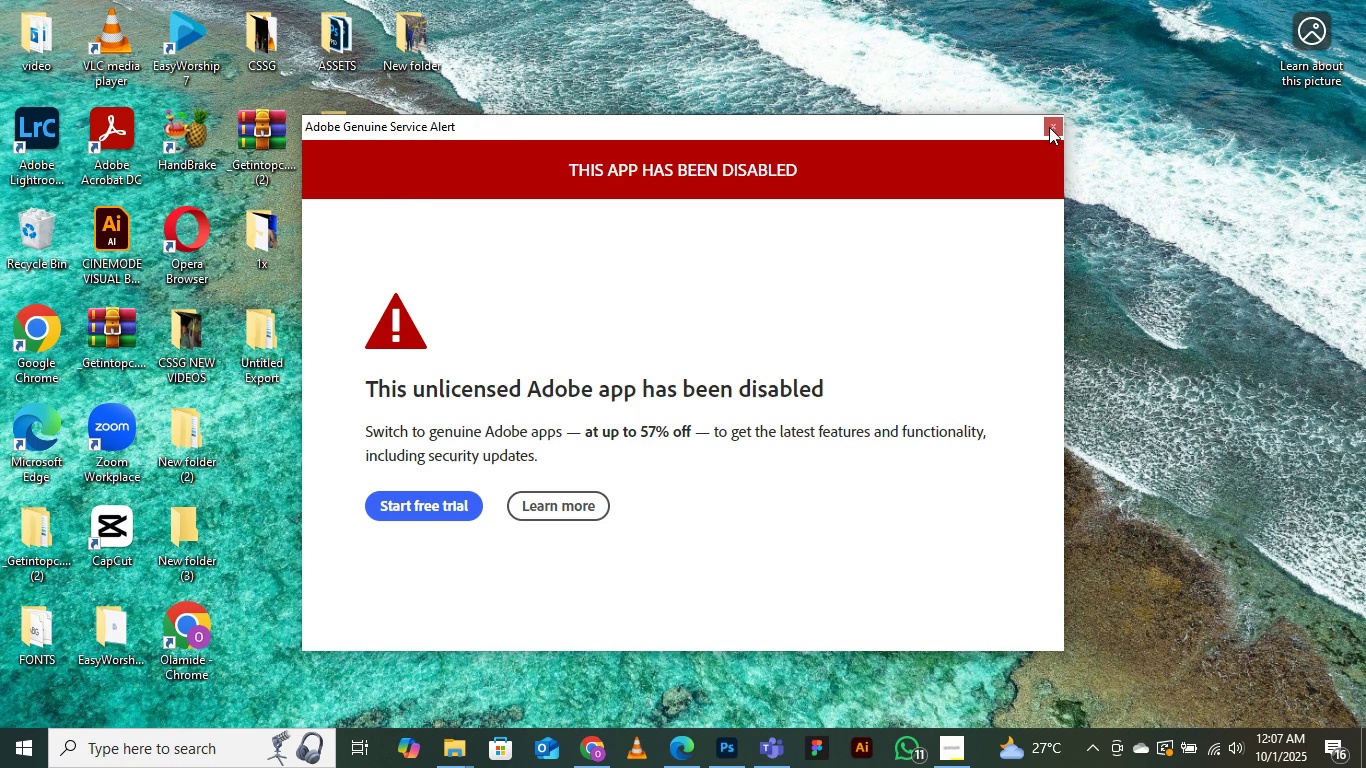 
triple_click([1049, 127])
 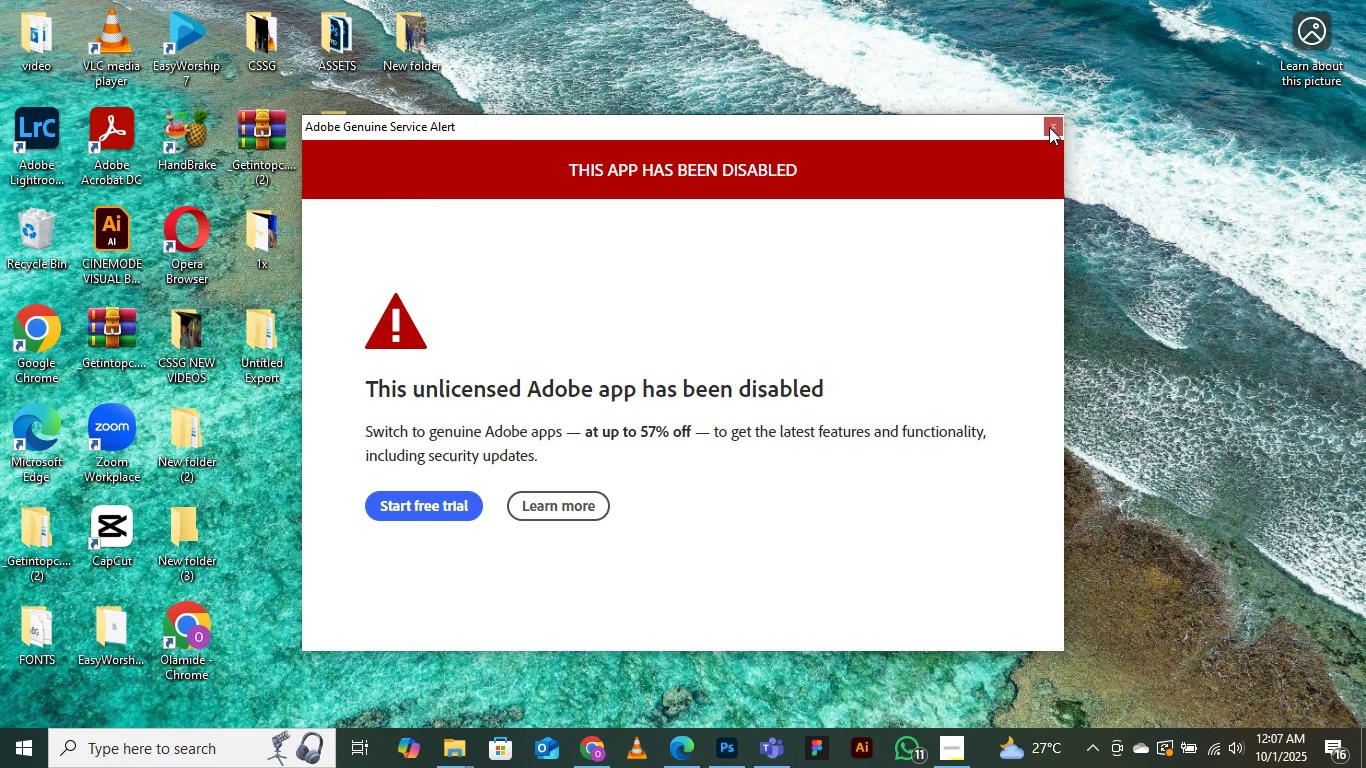 
triple_click([1049, 127])